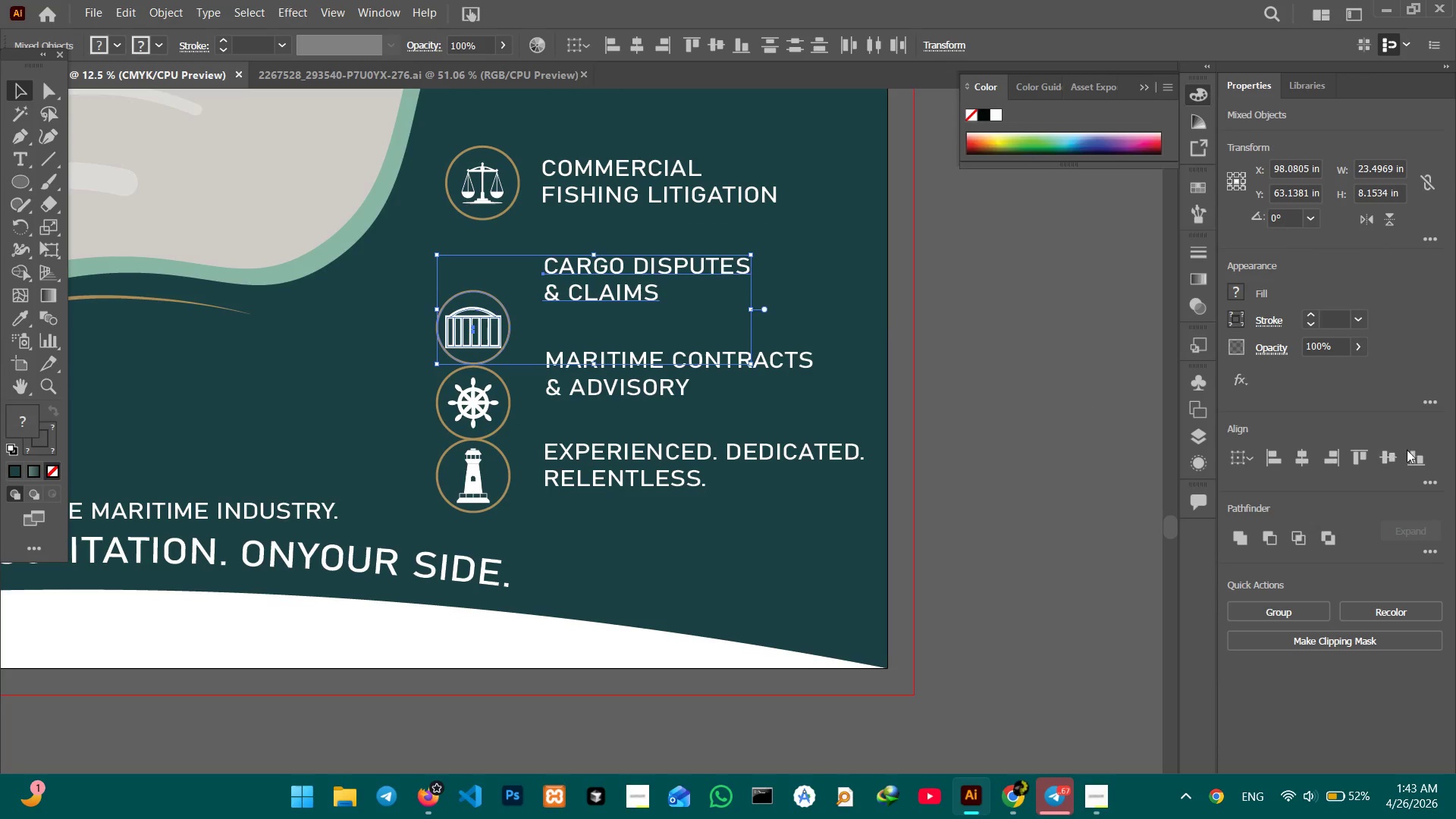 
left_click([1395, 450])
 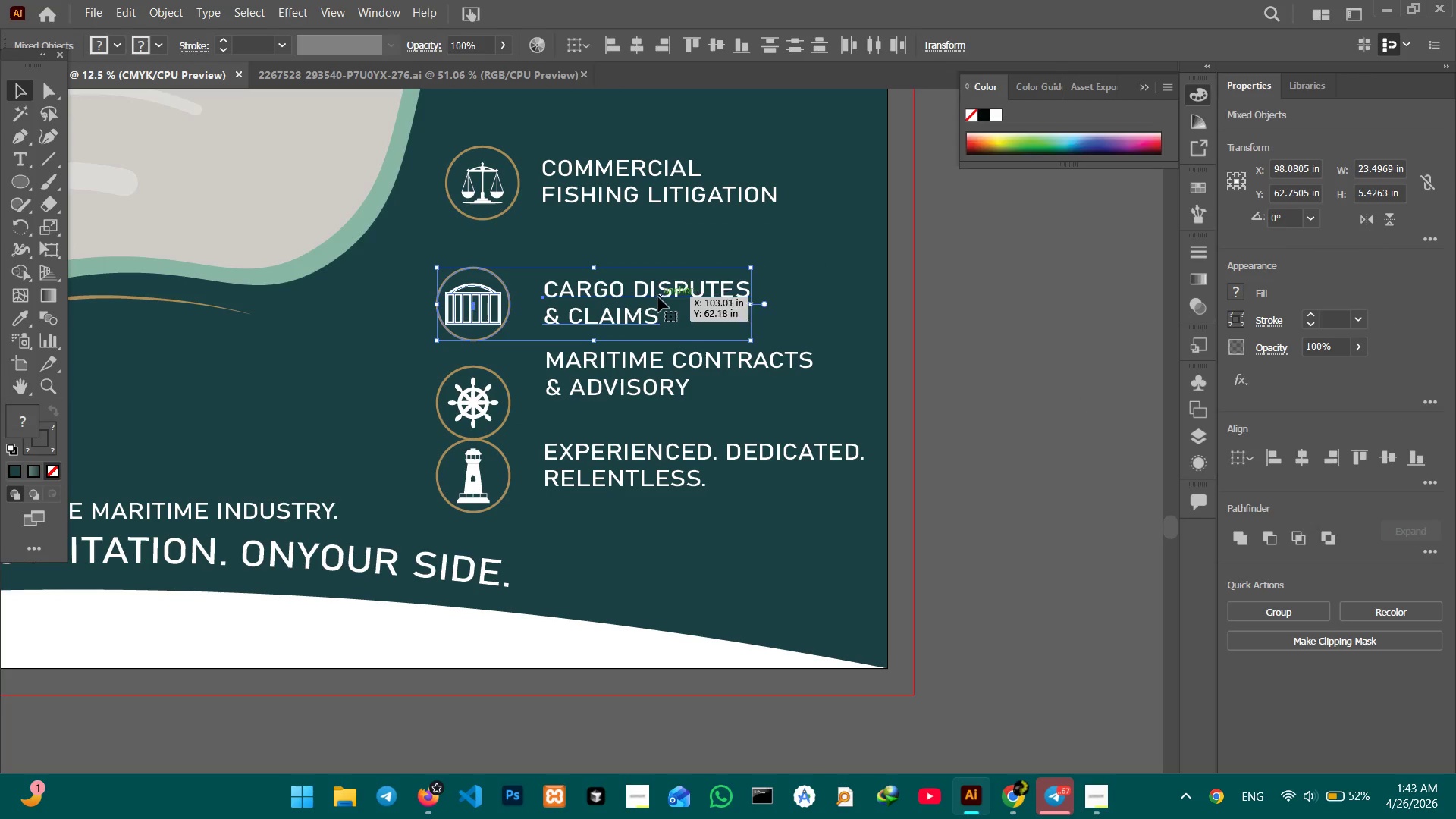 
left_click_drag(start_coordinate=[653, 298], to_coordinate=[654, 281])
 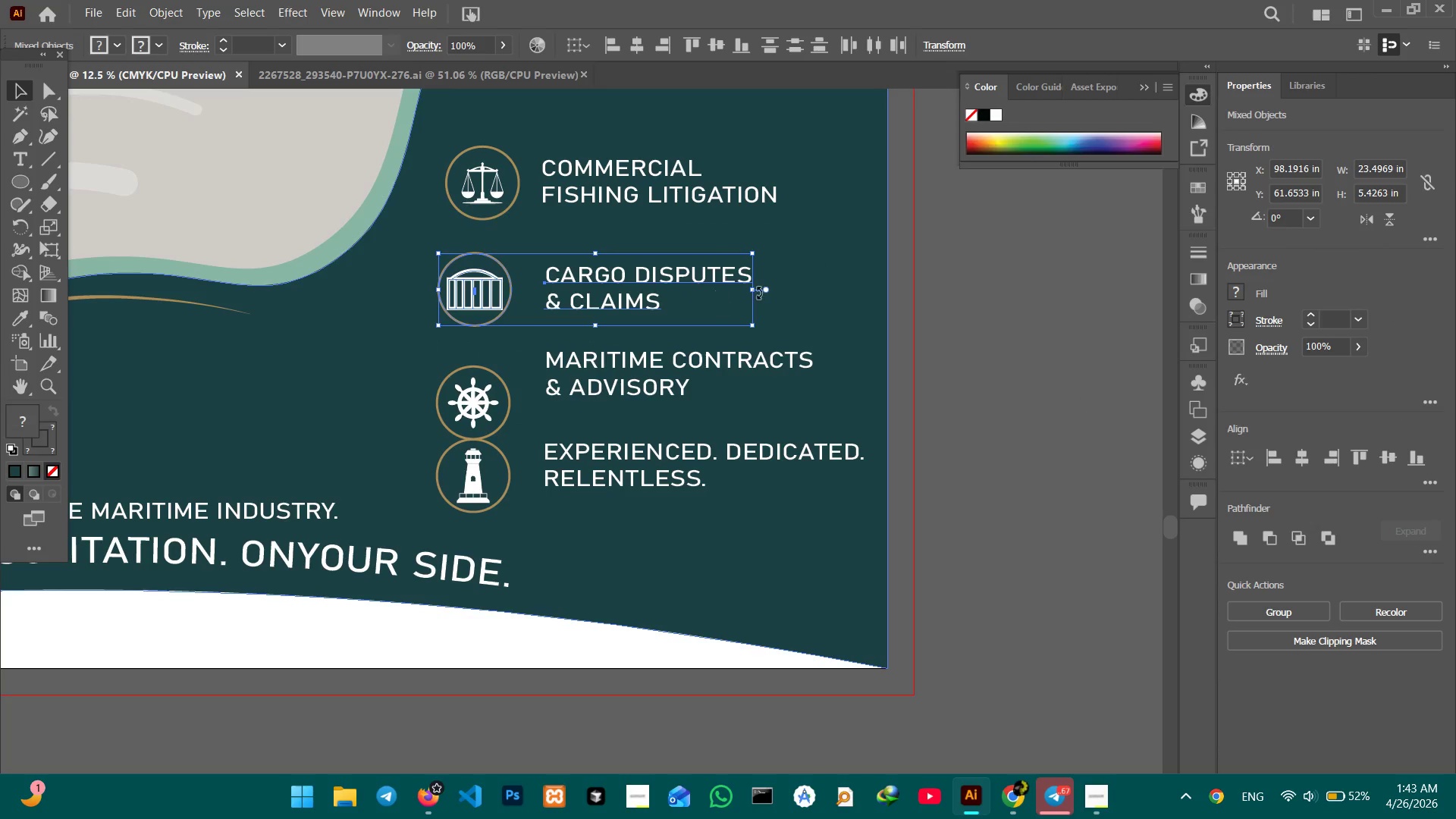 
left_click([987, 312])
 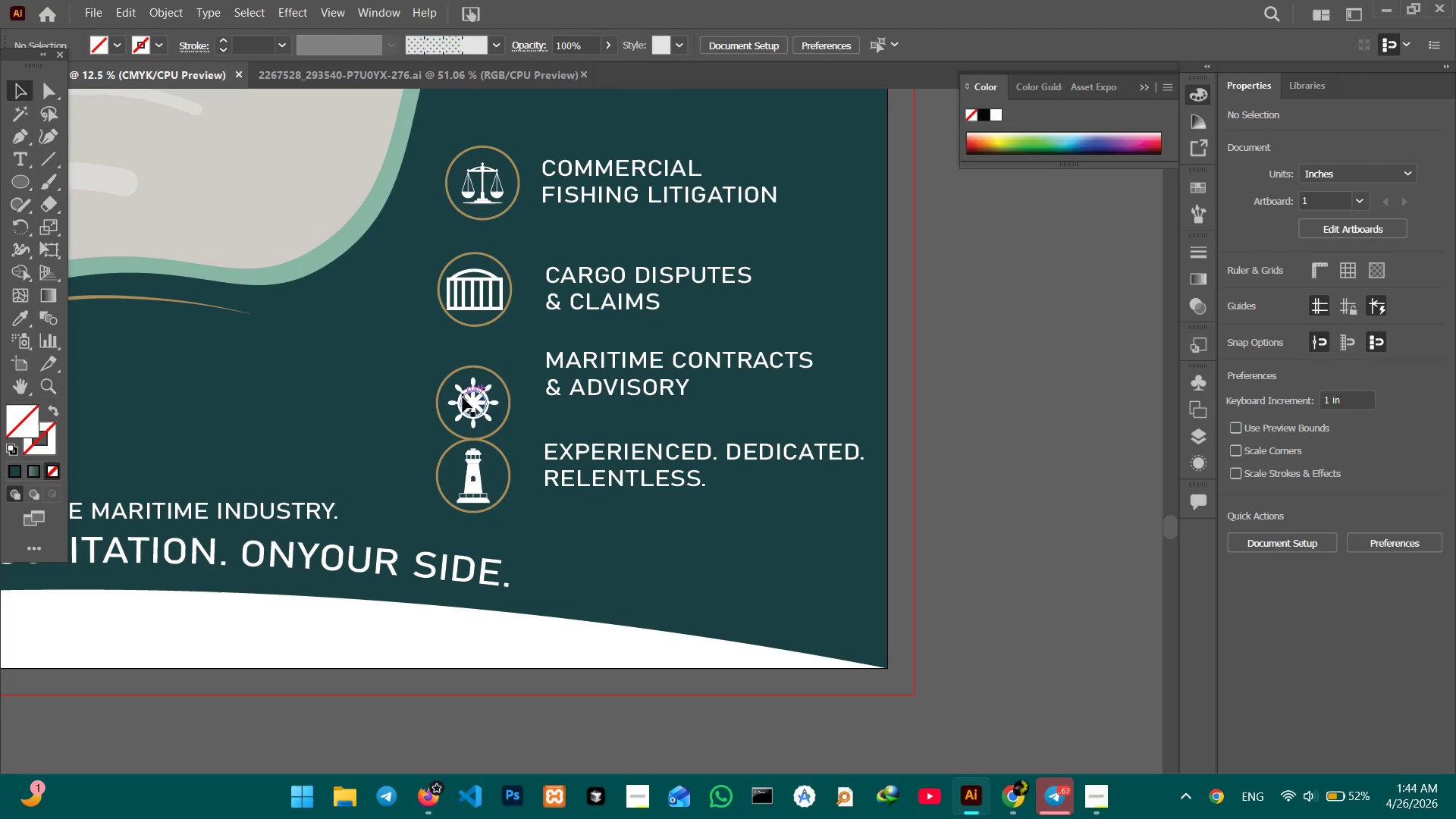 
left_click_drag(start_coordinate=[479, 410], to_coordinate=[479, 388])
 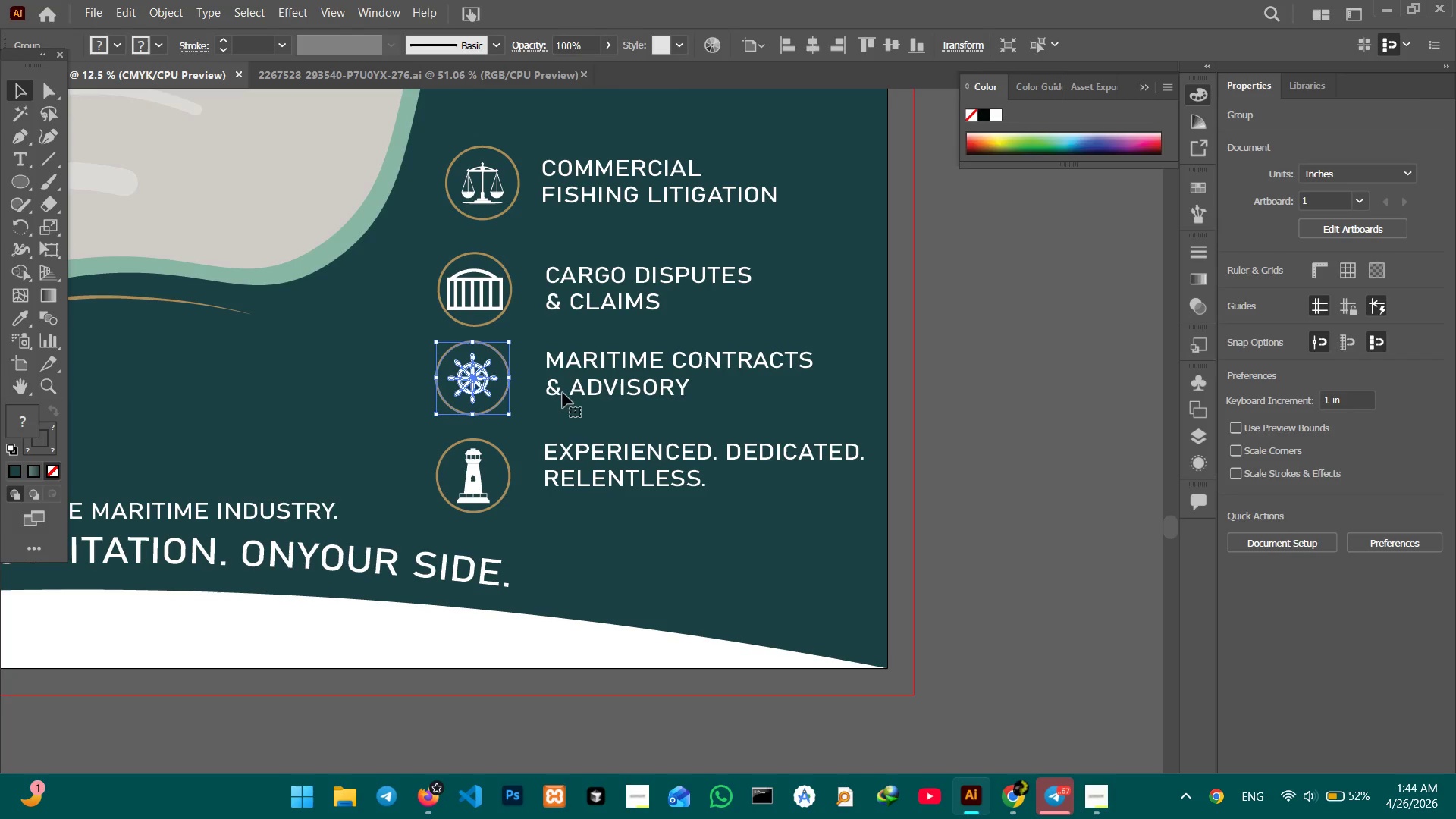 
hold_key(key=ShiftLeft, duration=0.83)
left_click([607, 393])
 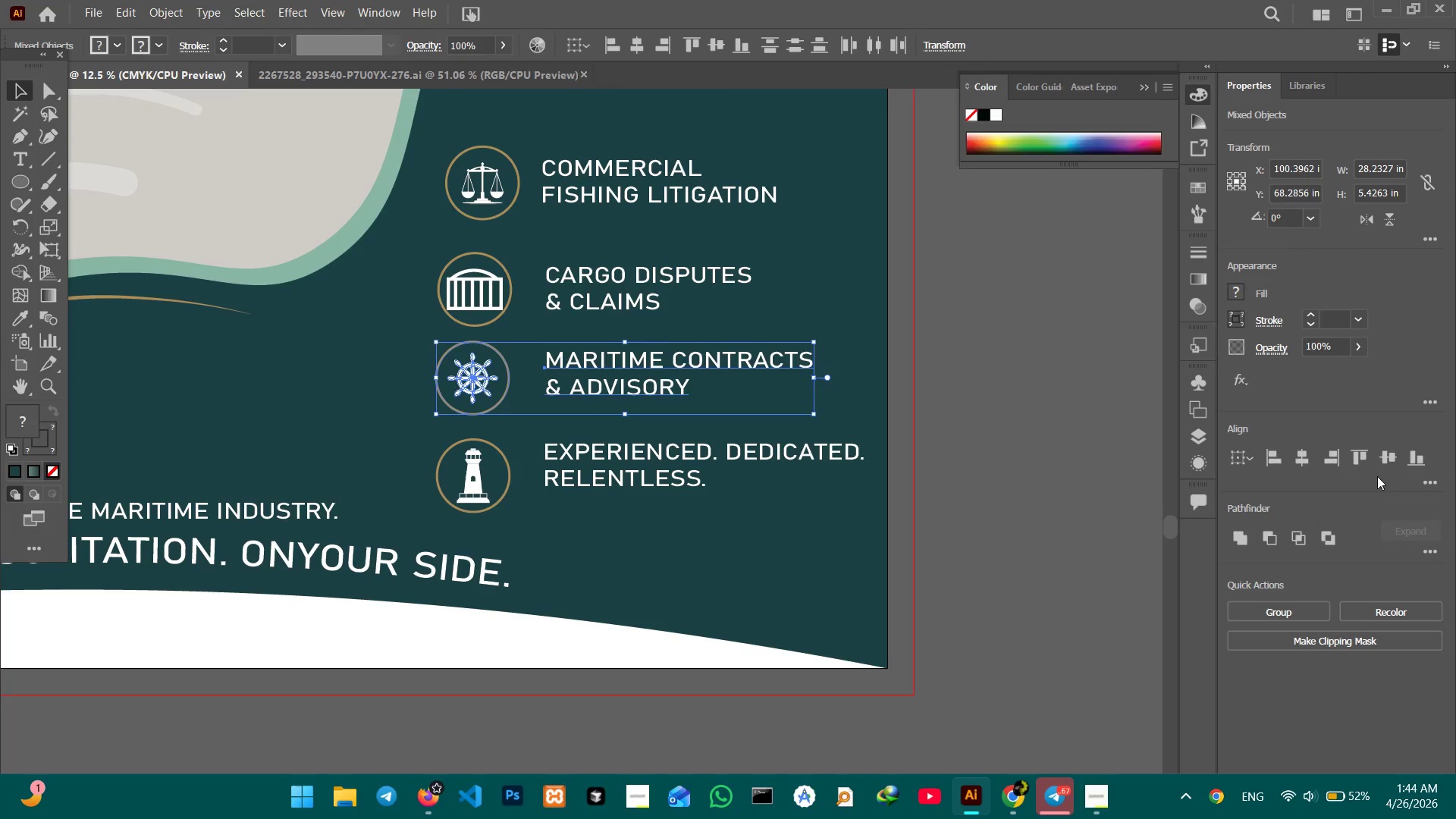 
left_click([1384, 460])
 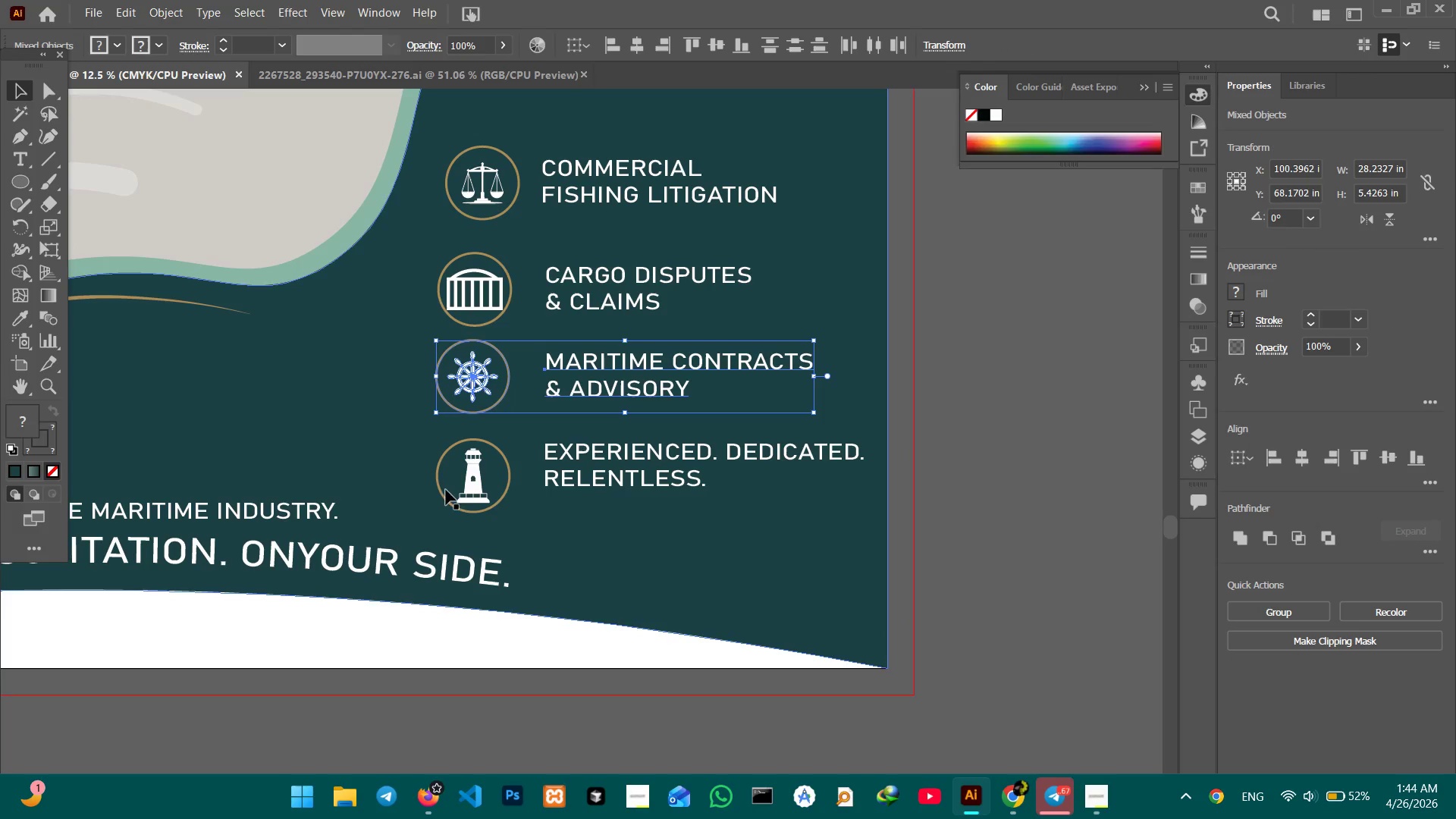 
left_click([463, 488])
 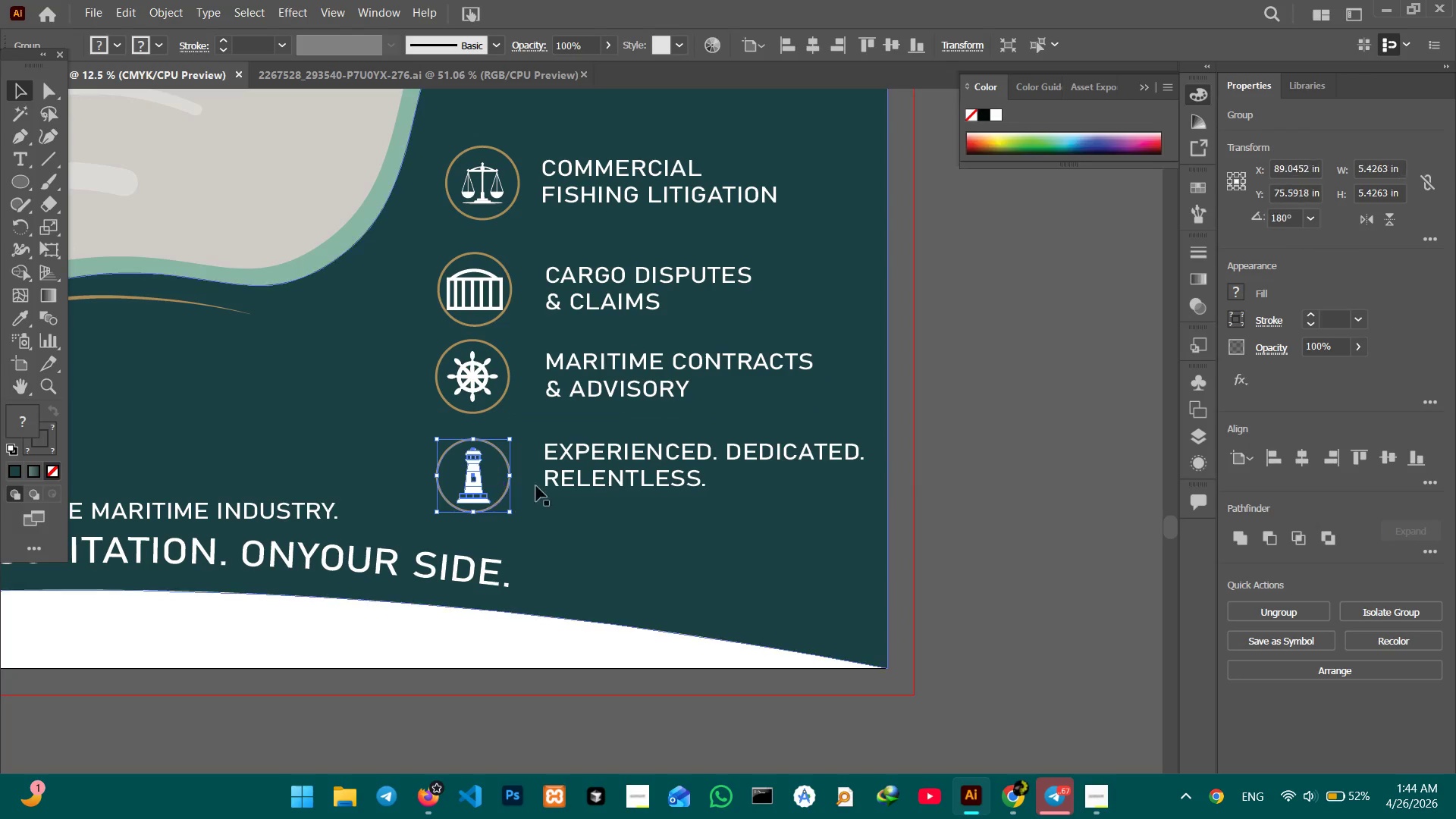 
hold_key(key=ShiftLeft, duration=0.47)
left_click([620, 480])
 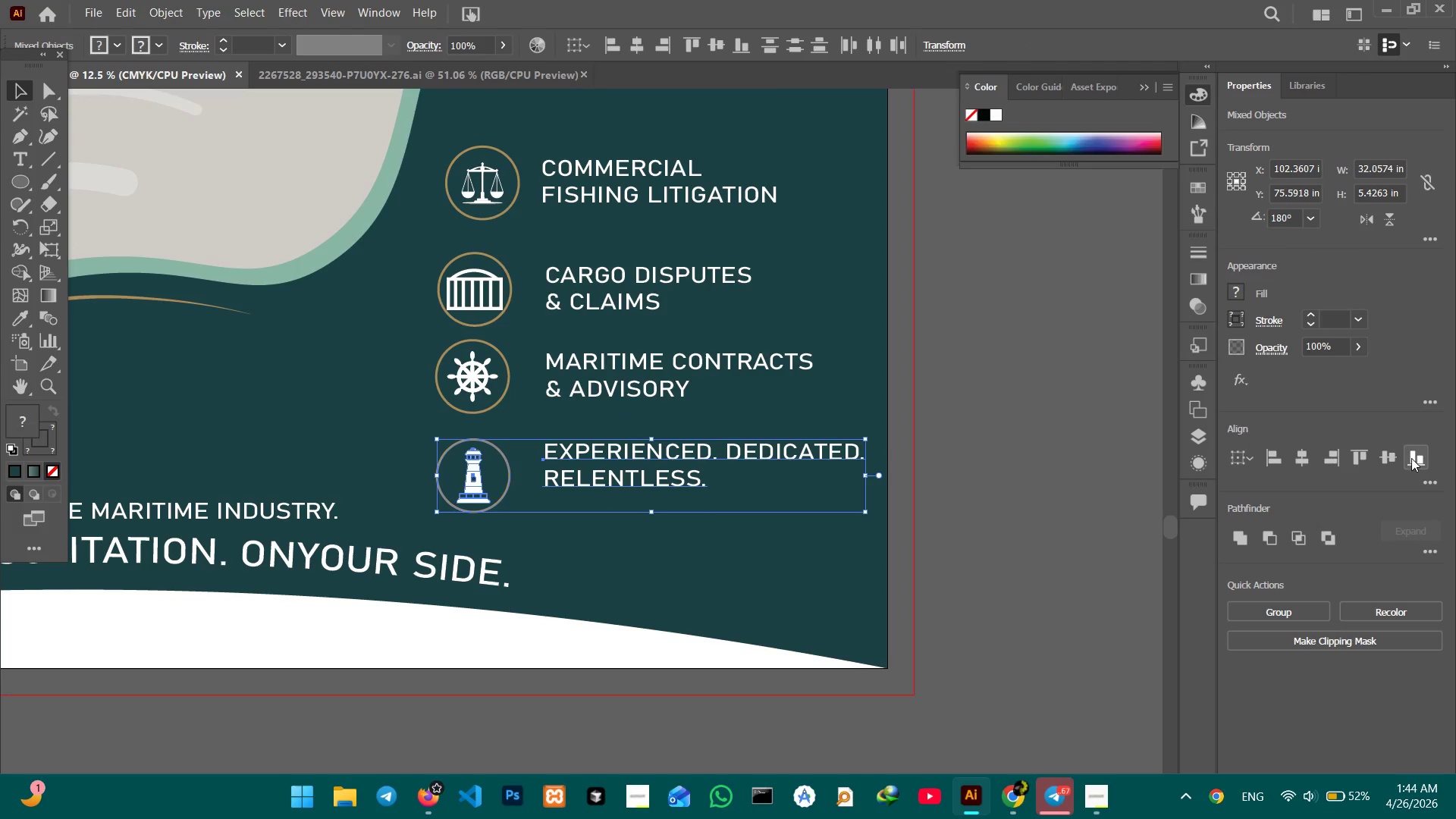 
left_click([1388, 459])
 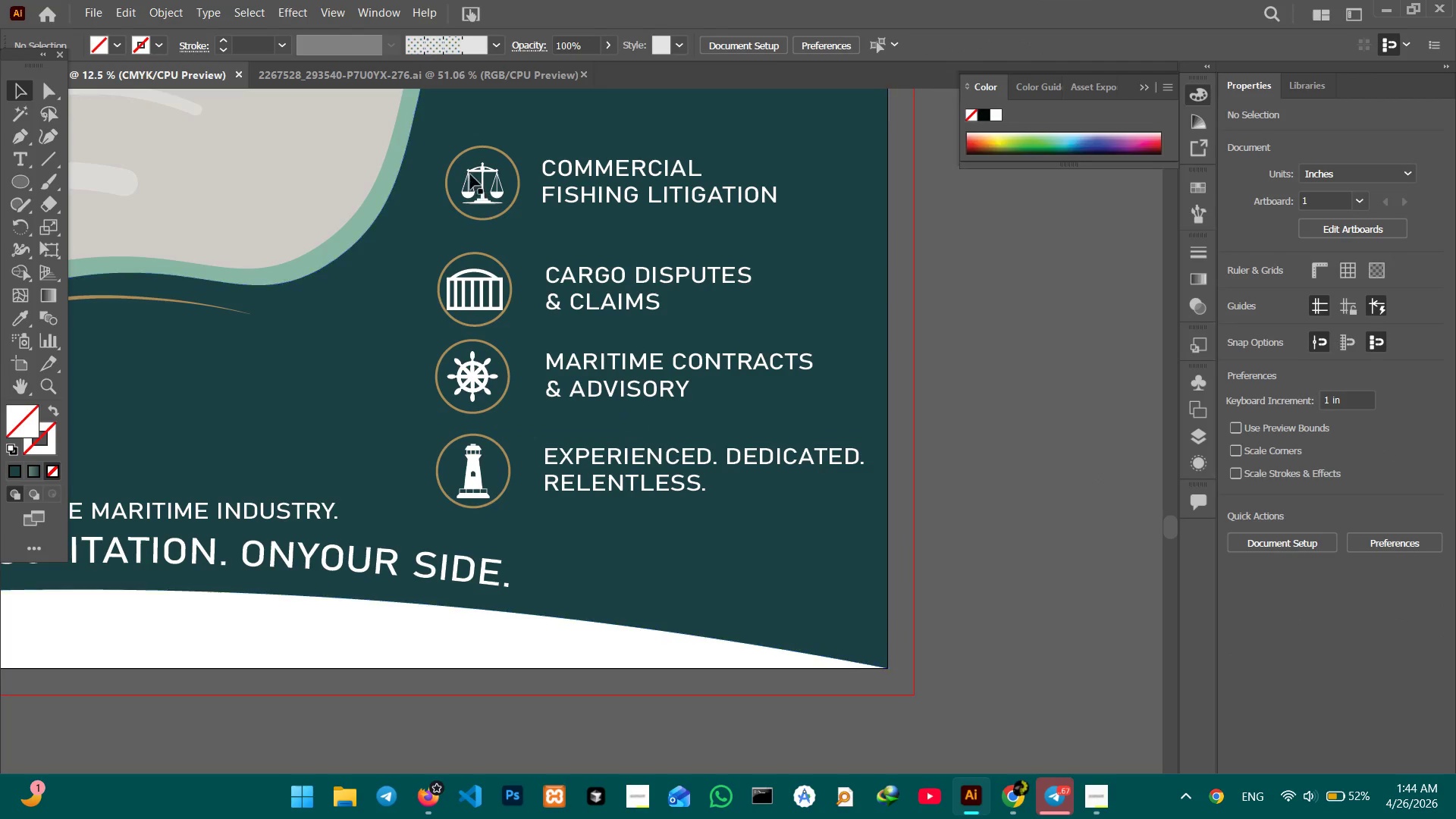 
left_click([482, 194])
 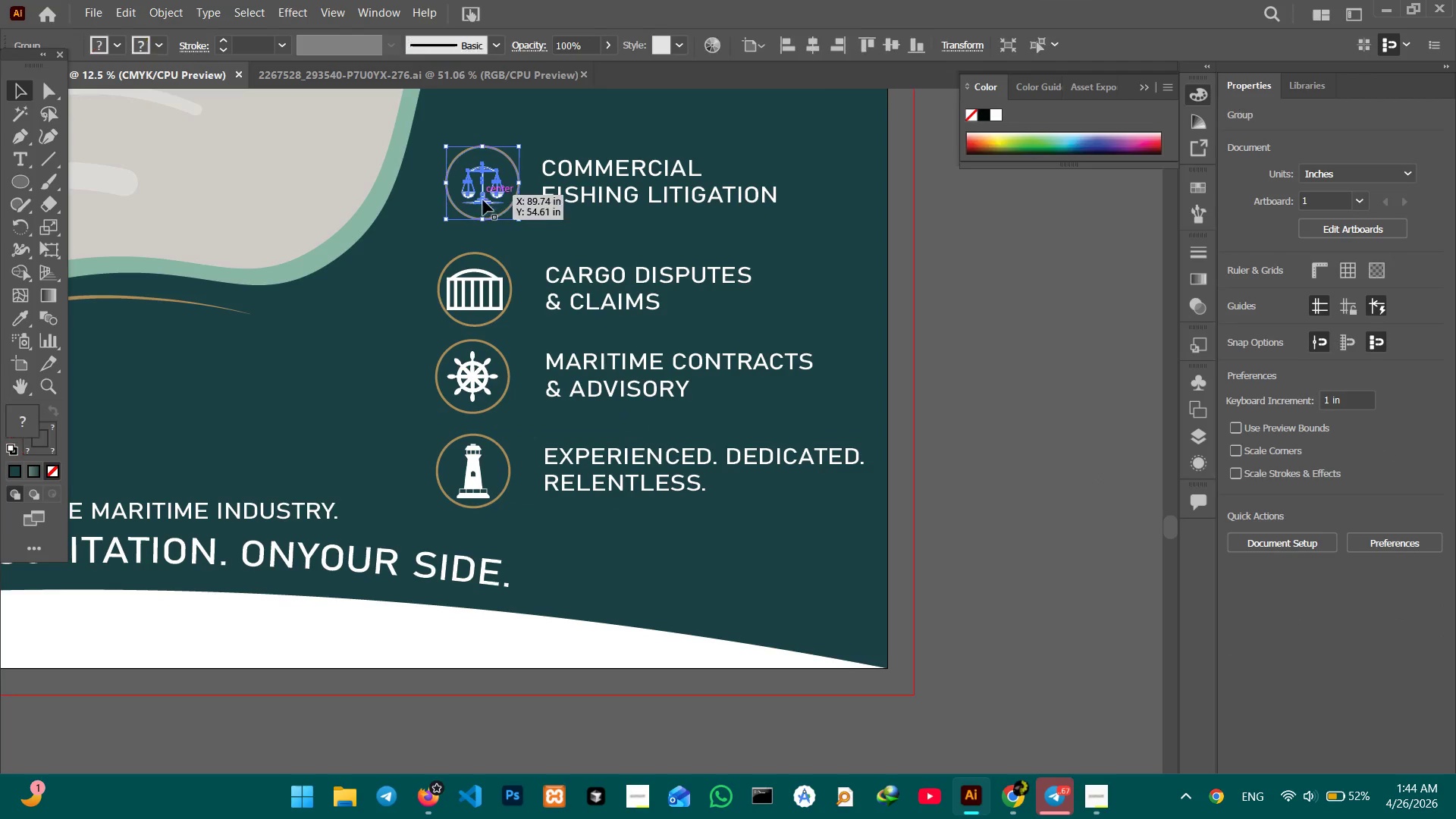 
hold_key(key=ShiftLeft, duration=2.67)
left_click([473, 297])
 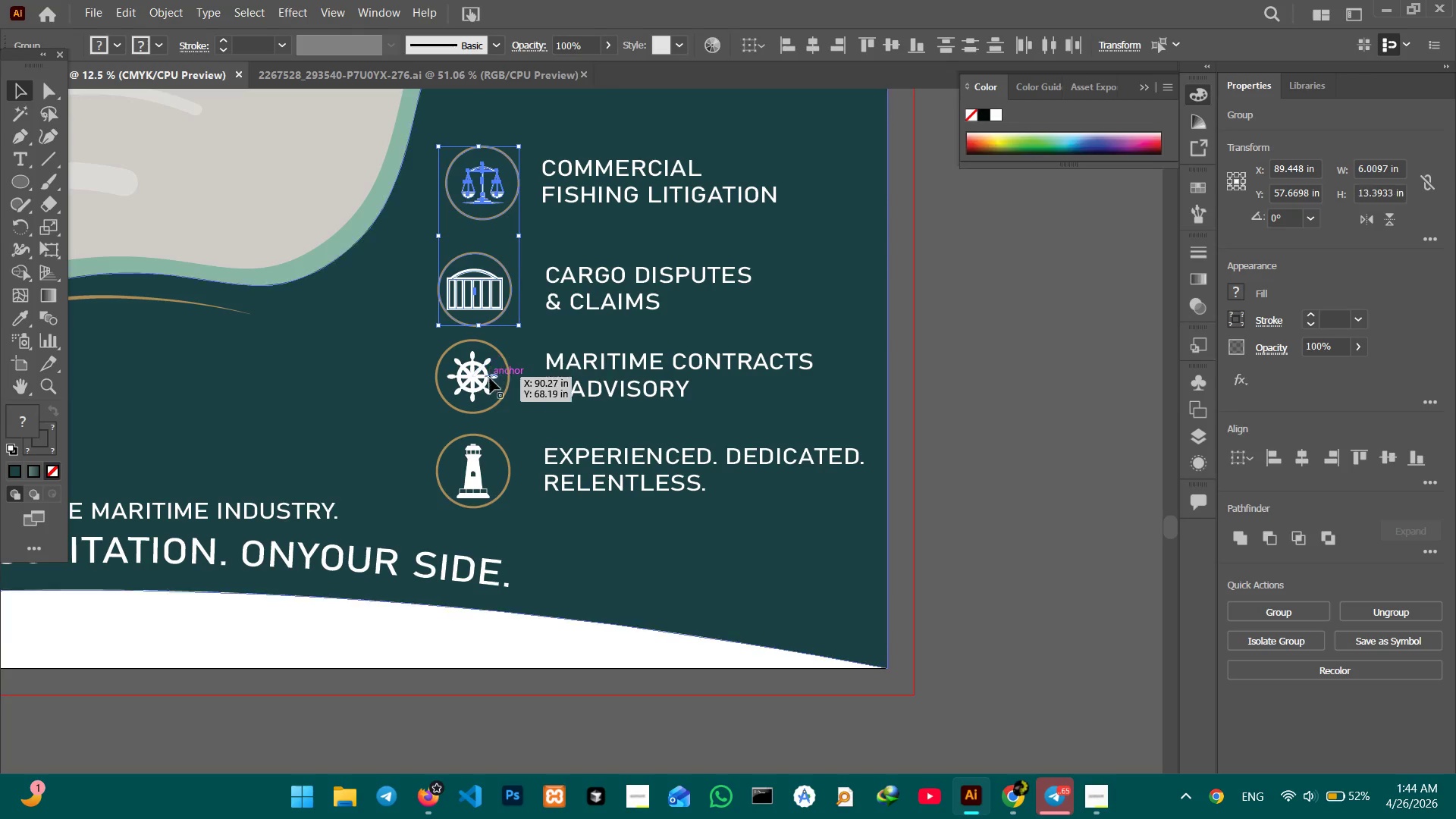 
left_click([487, 386])
 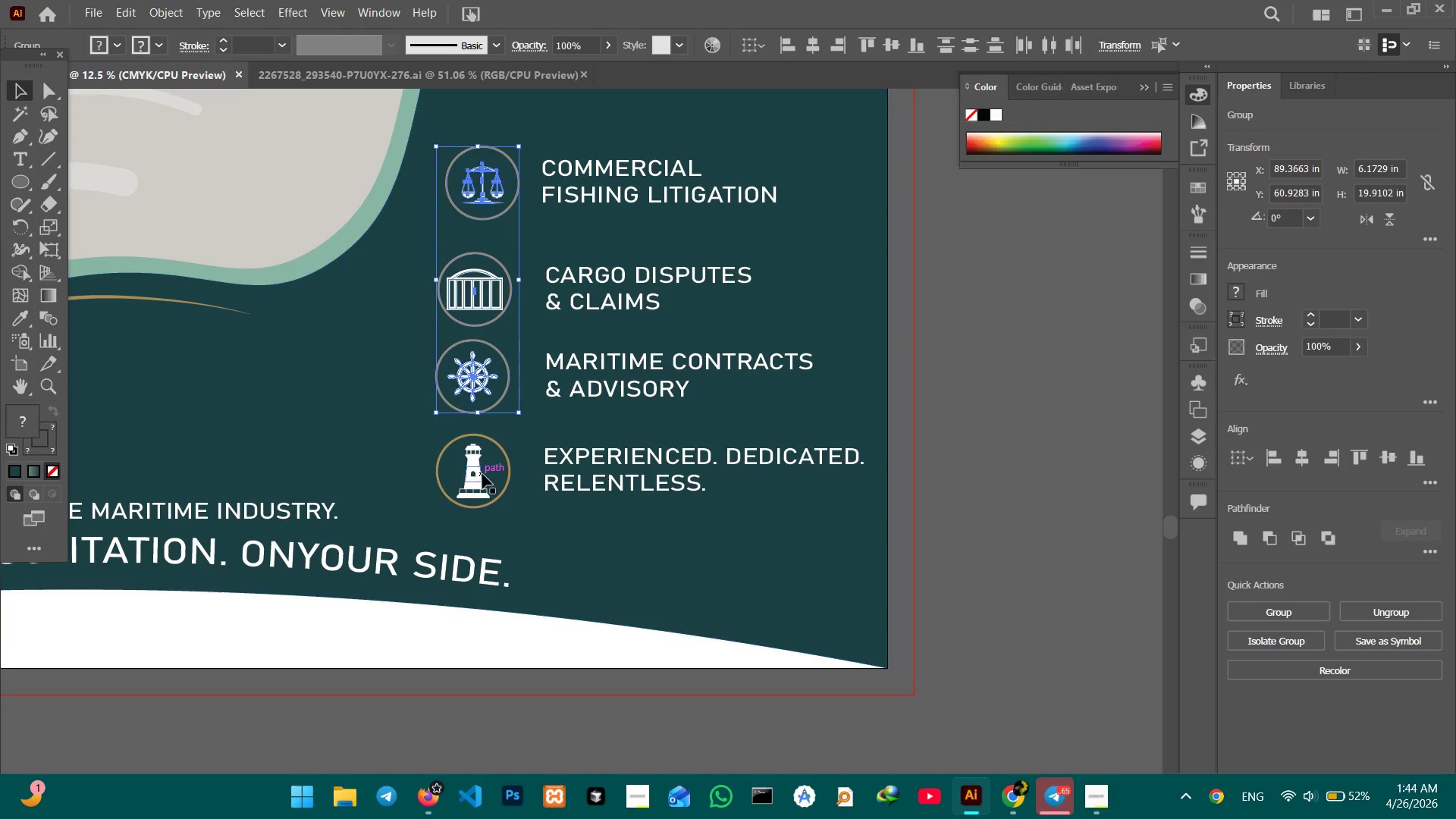 
left_click([479, 477])
 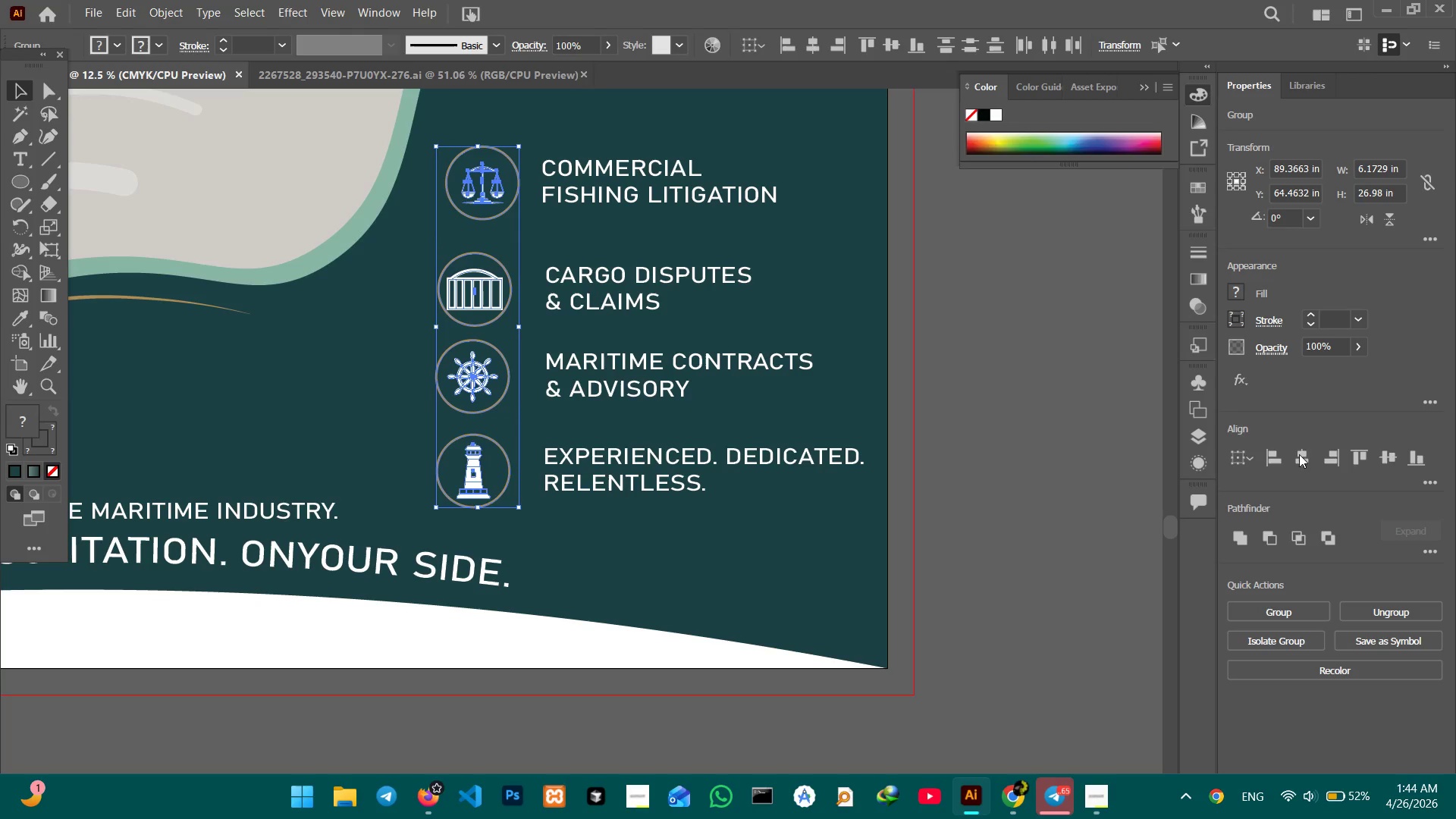 
left_click([1305, 454])
 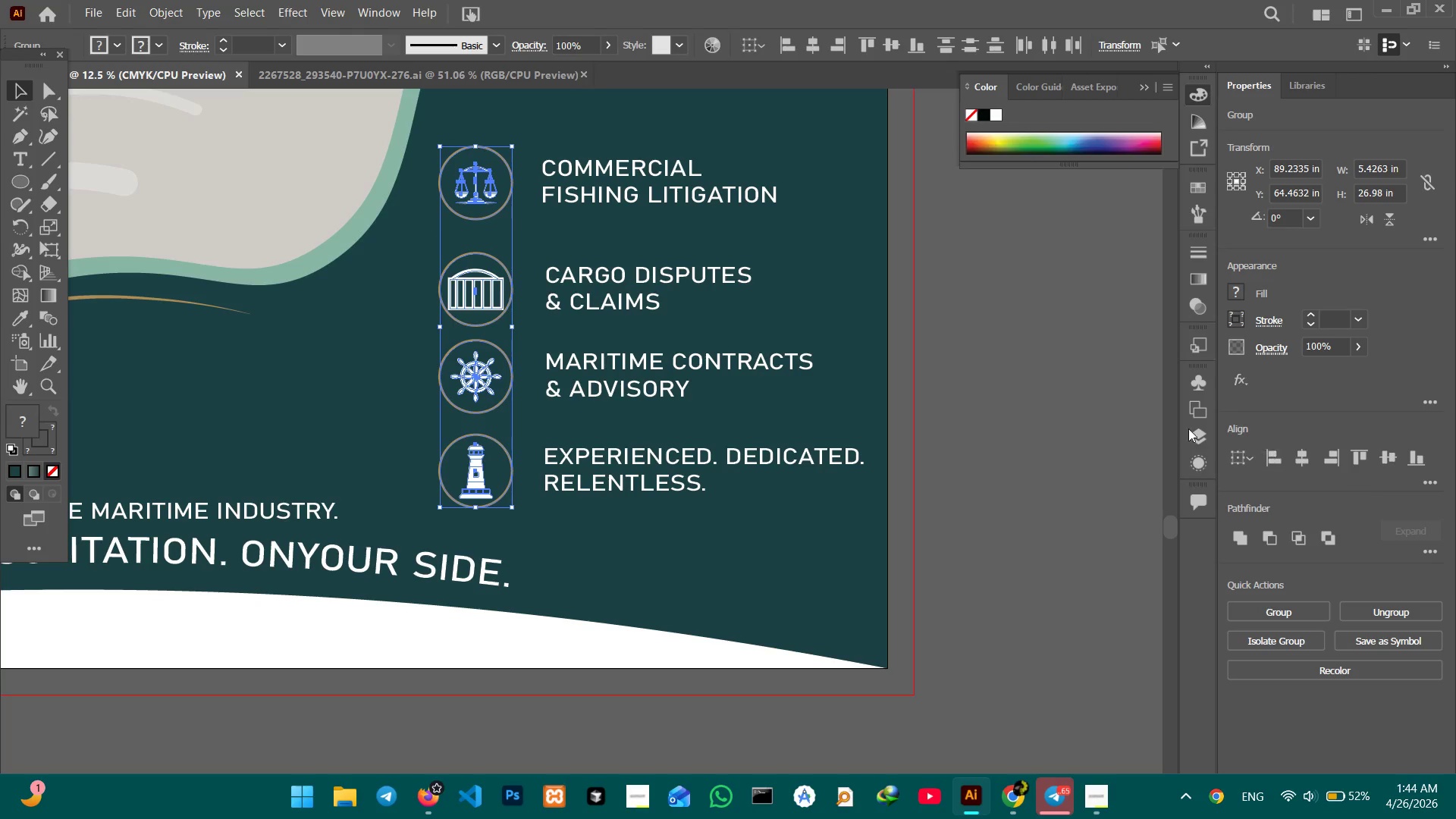 
left_click([1069, 379])
 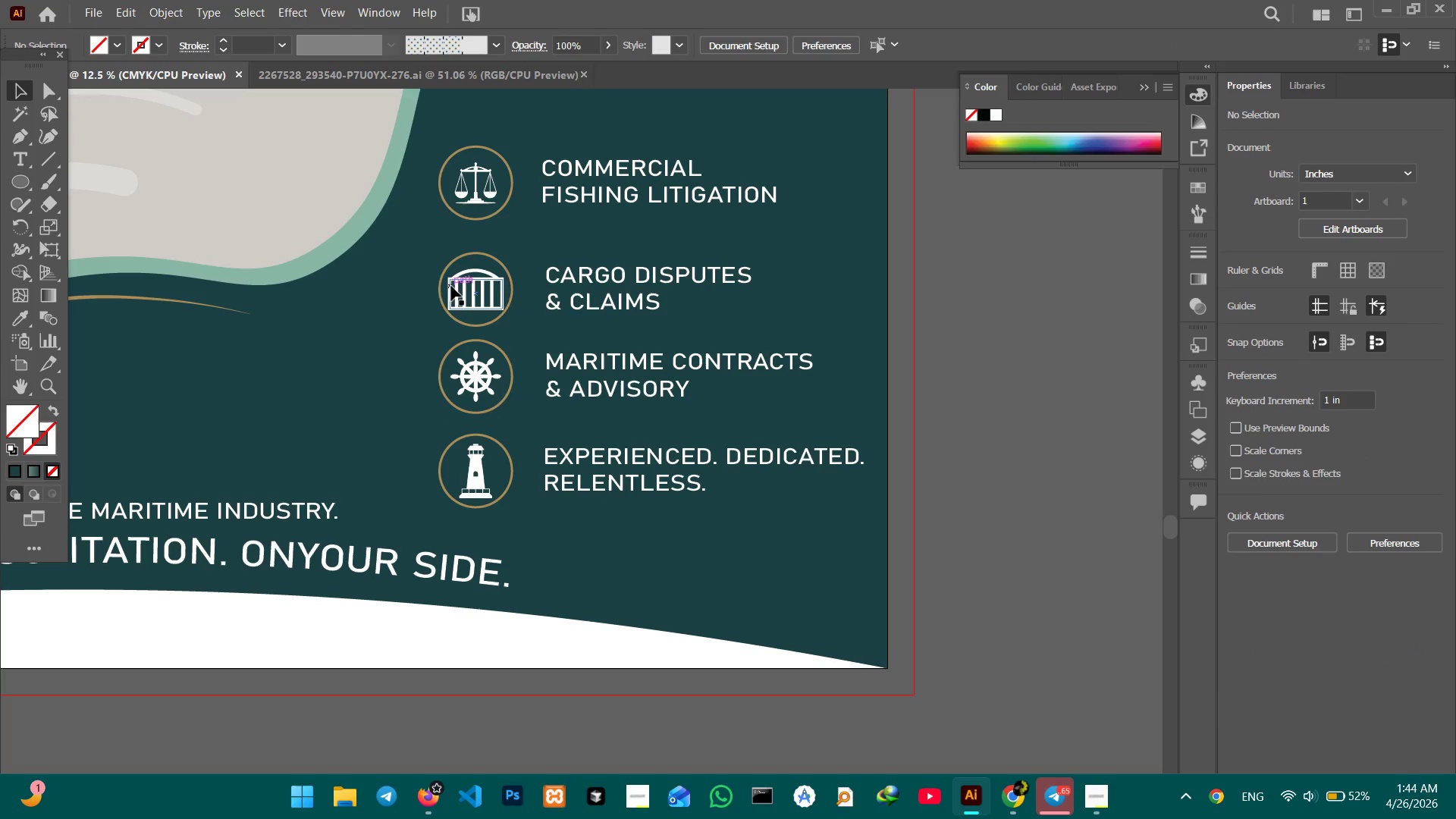 
left_click([489, 281])
 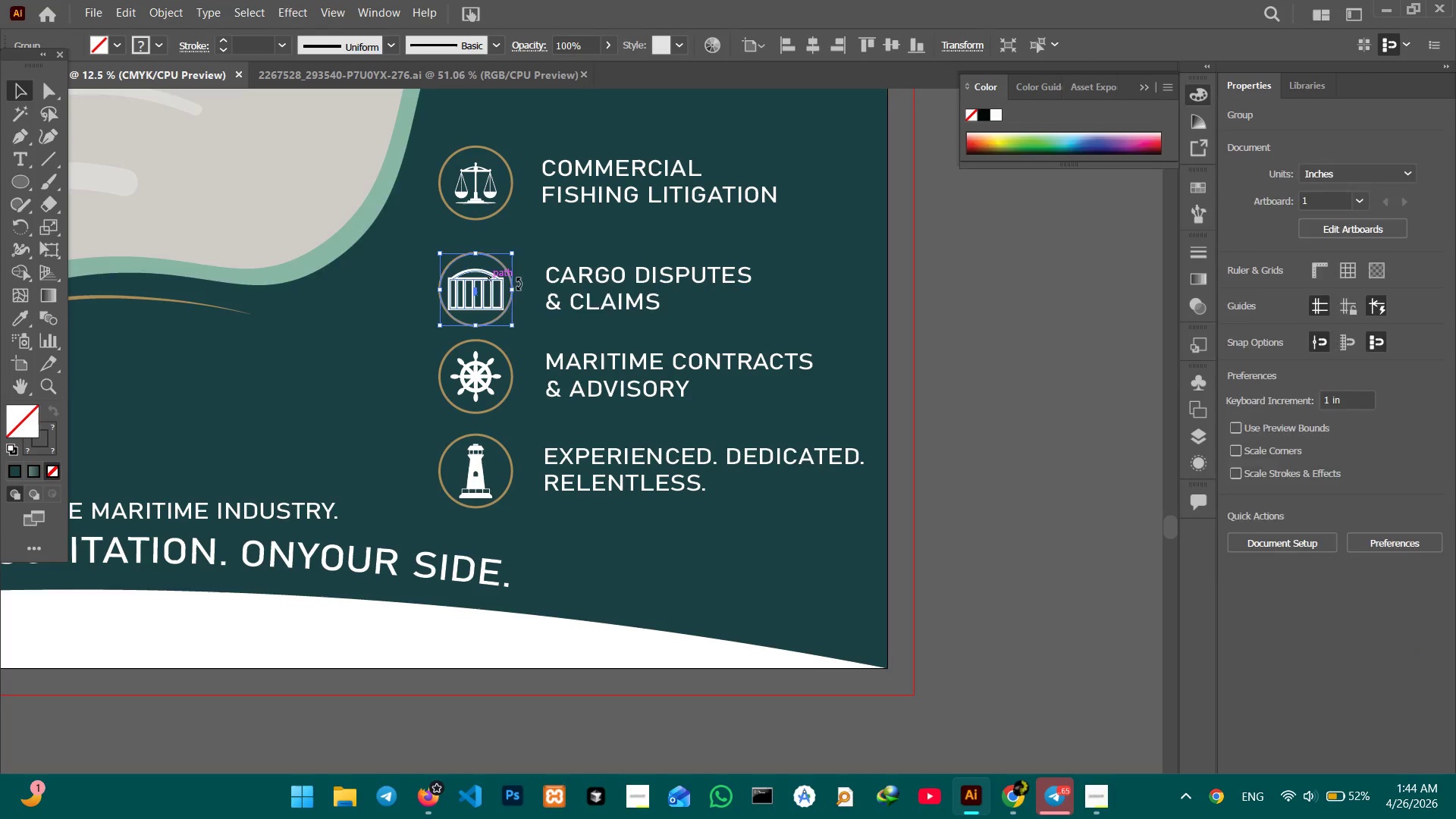 
hold_key(key=ShiftLeft, duration=0.67)
double_click([577, 282])
 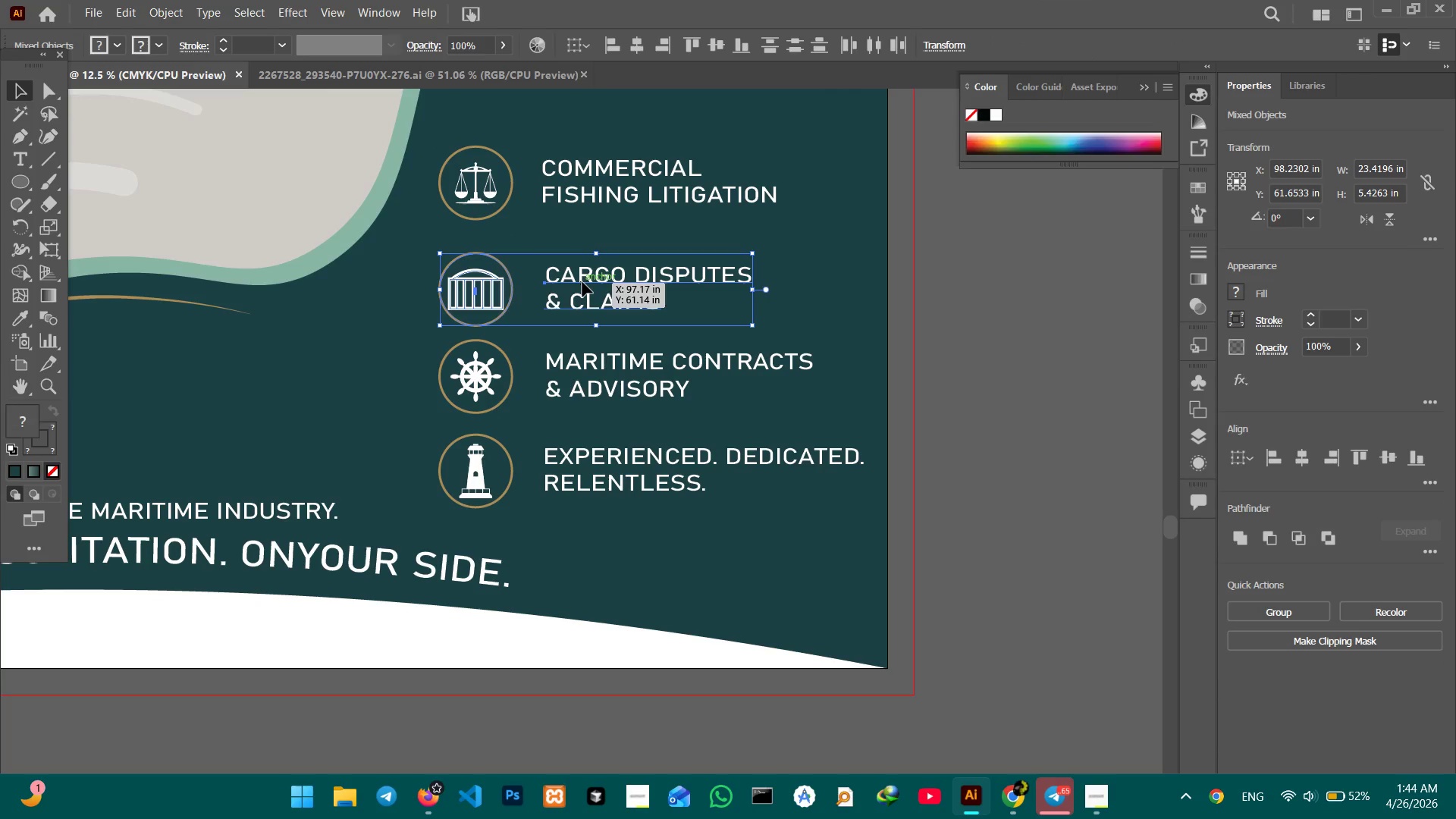 
left_click_drag(start_coordinate=[582, 282], to_coordinate=[582, 269])
 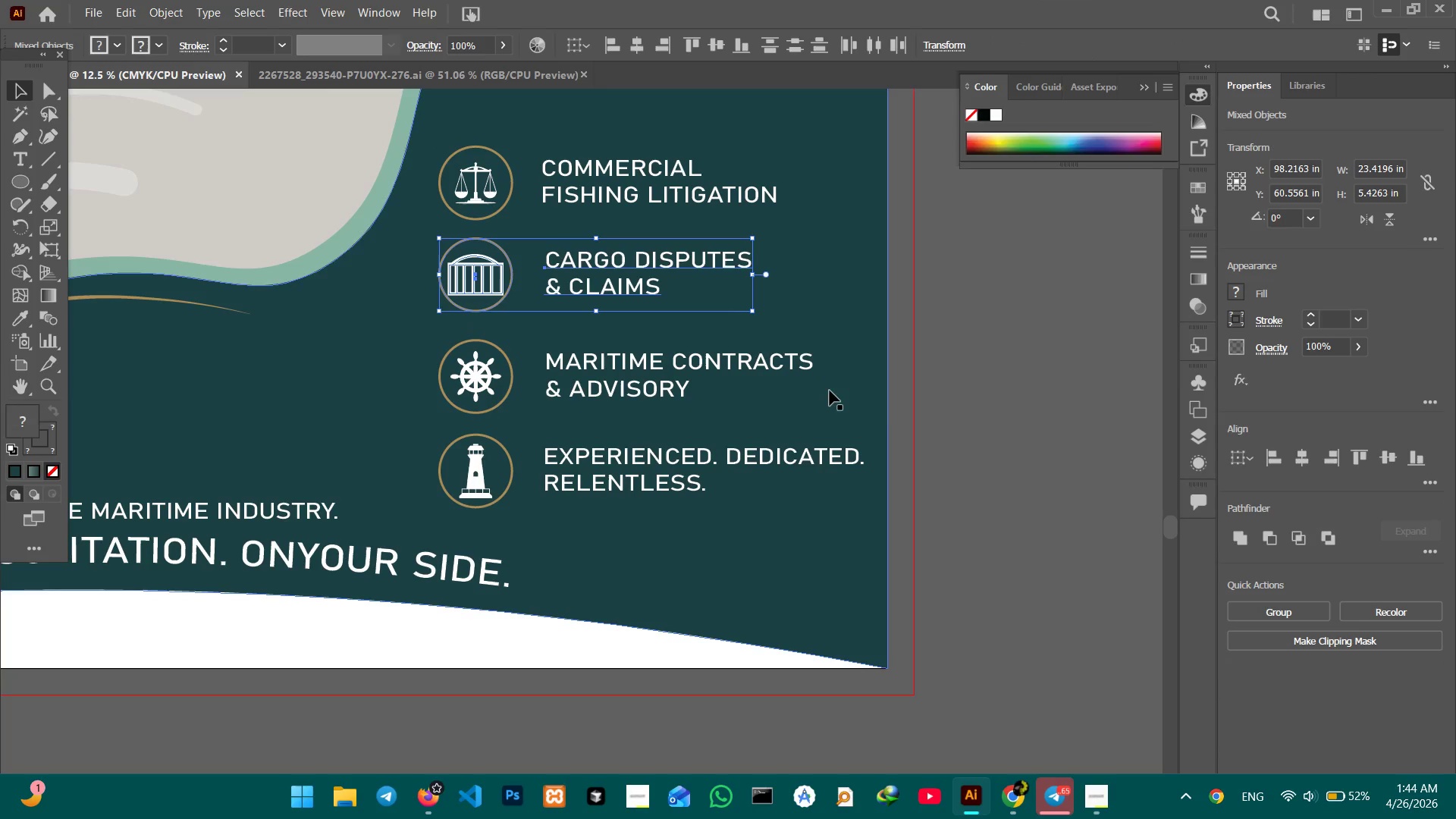 
left_click([1040, 397])
 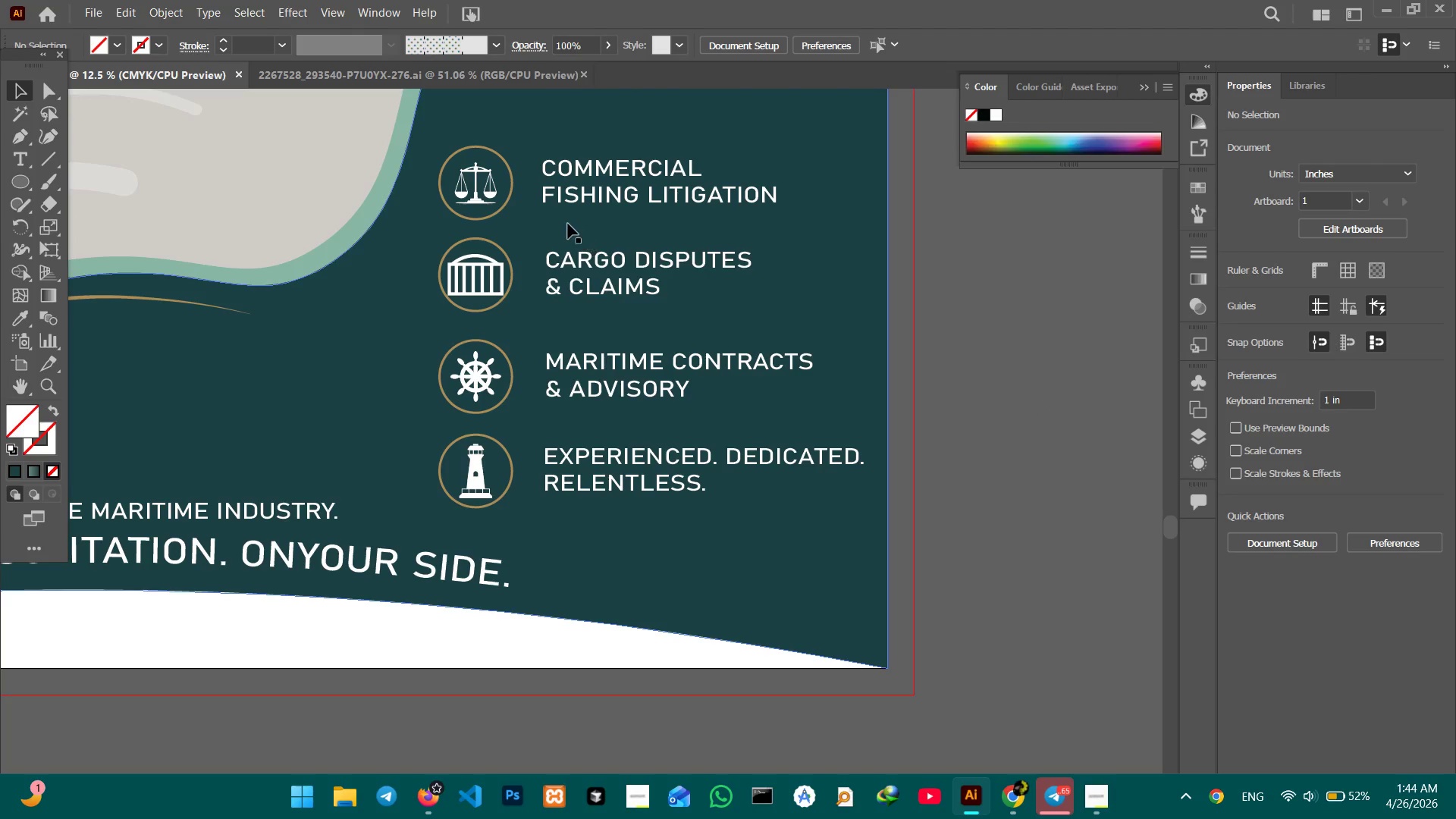 
left_click([564, 188])
 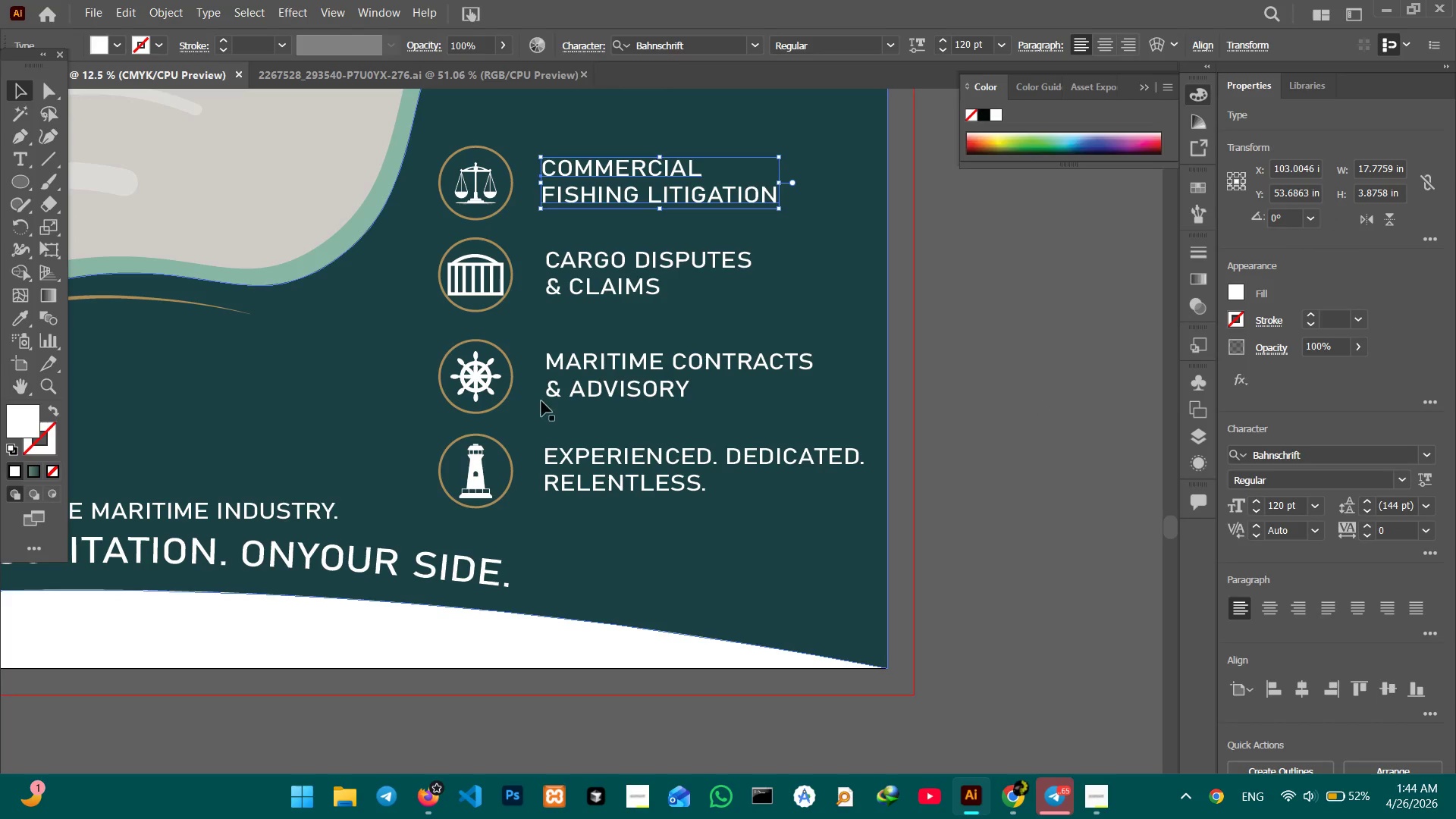 
left_click([493, 375])
 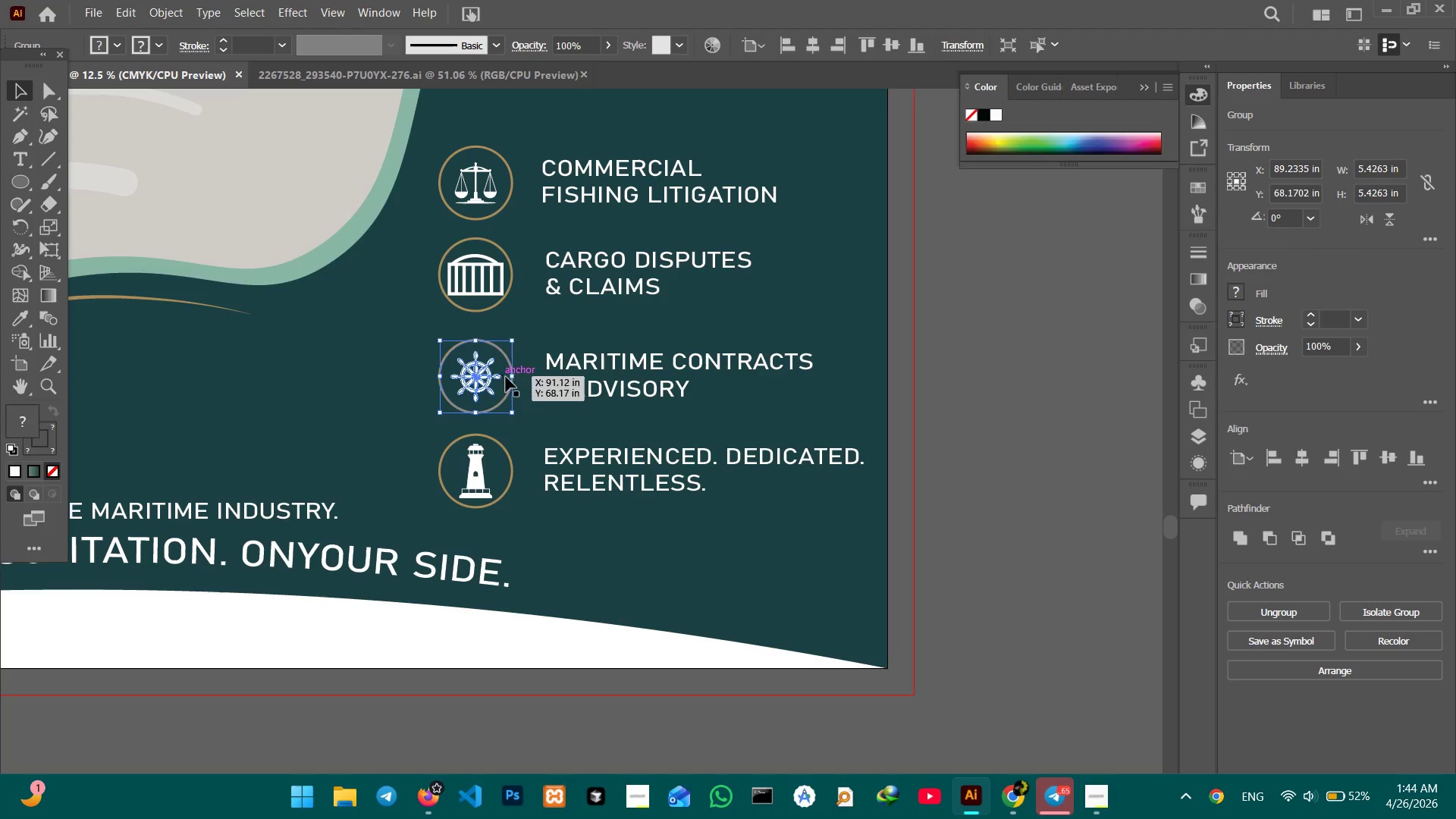 
hold_key(key=ShiftLeft, duration=0.83)
left_click([585, 372])
 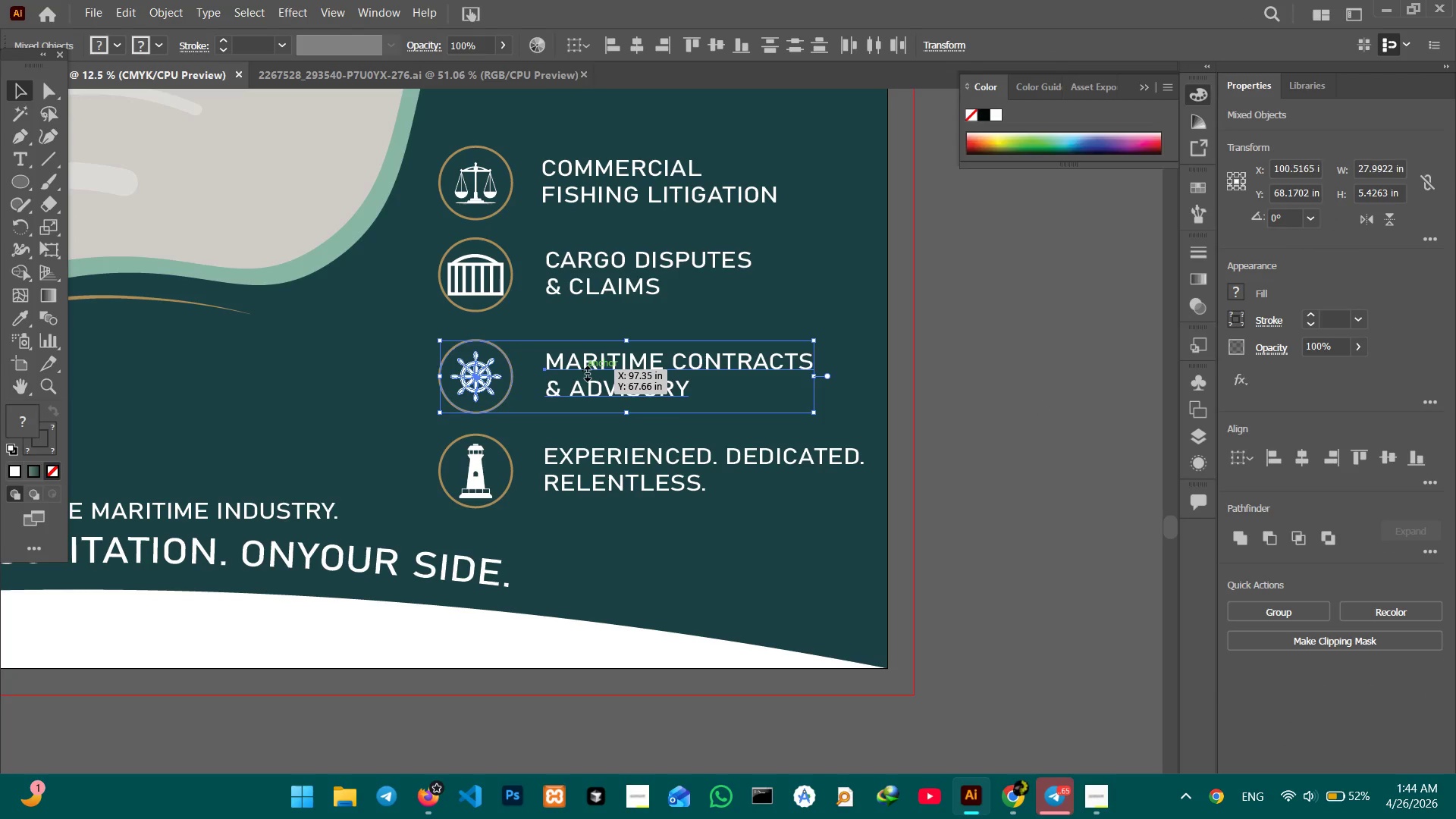 
left_click_drag(start_coordinate=[585, 372], to_coordinate=[585, 368])
 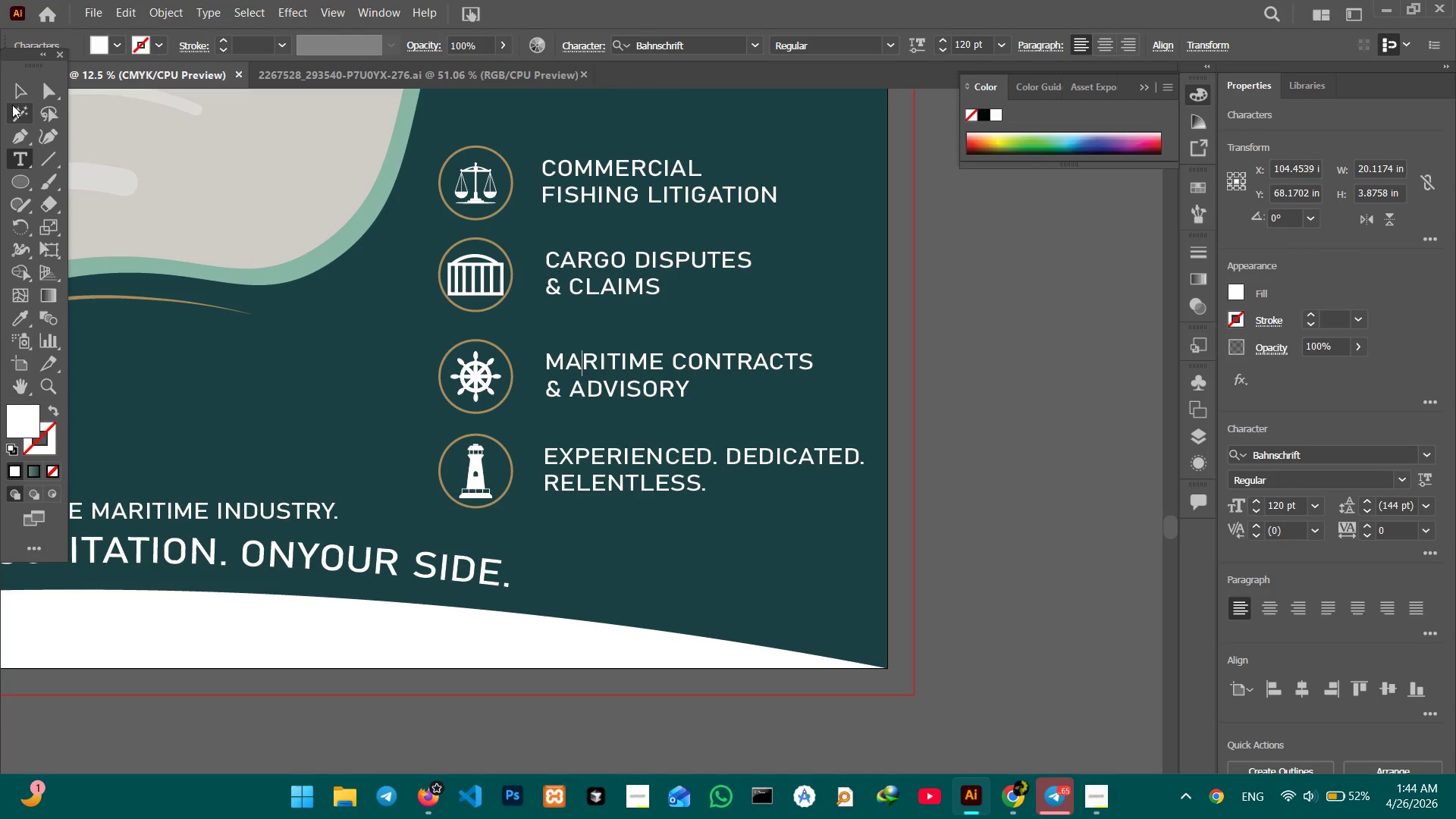 
left_click([17, 95])
 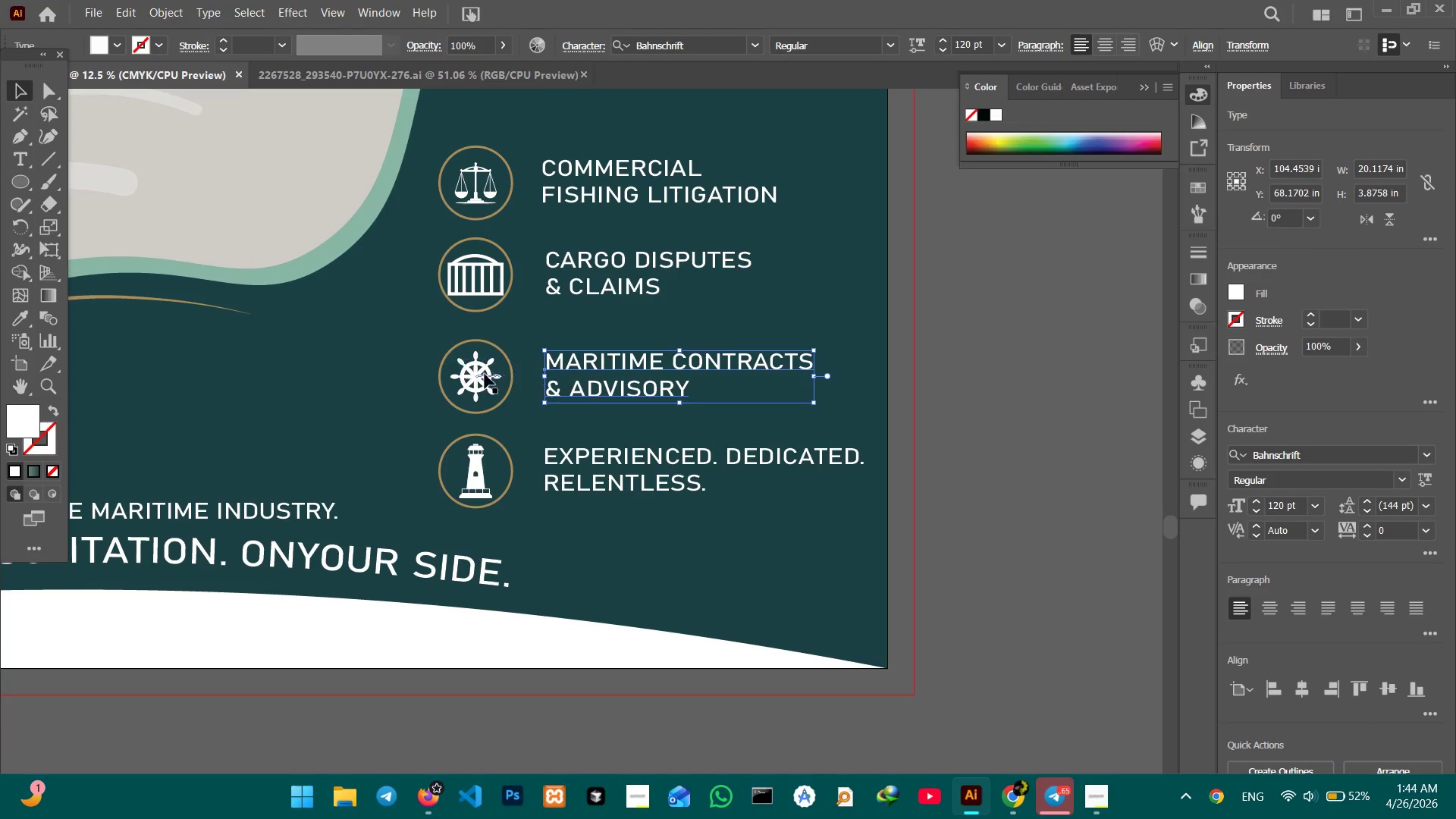 
hold_key(key=ShiftLeft, duration=0.67)
left_click([486, 378])
 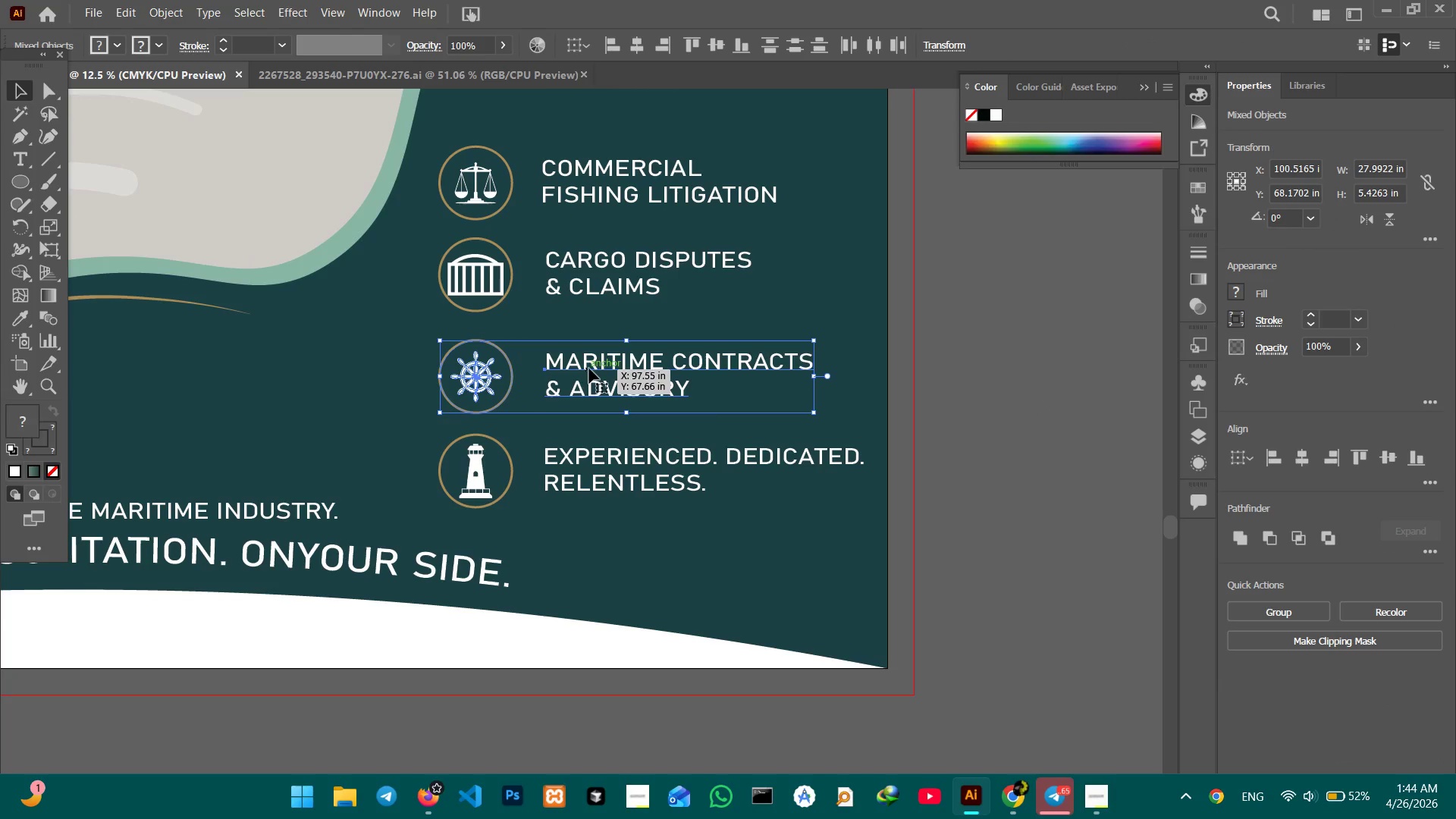 
left_click_drag(start_coordinate=[589, 368], to_coordinate=[589, 364])
 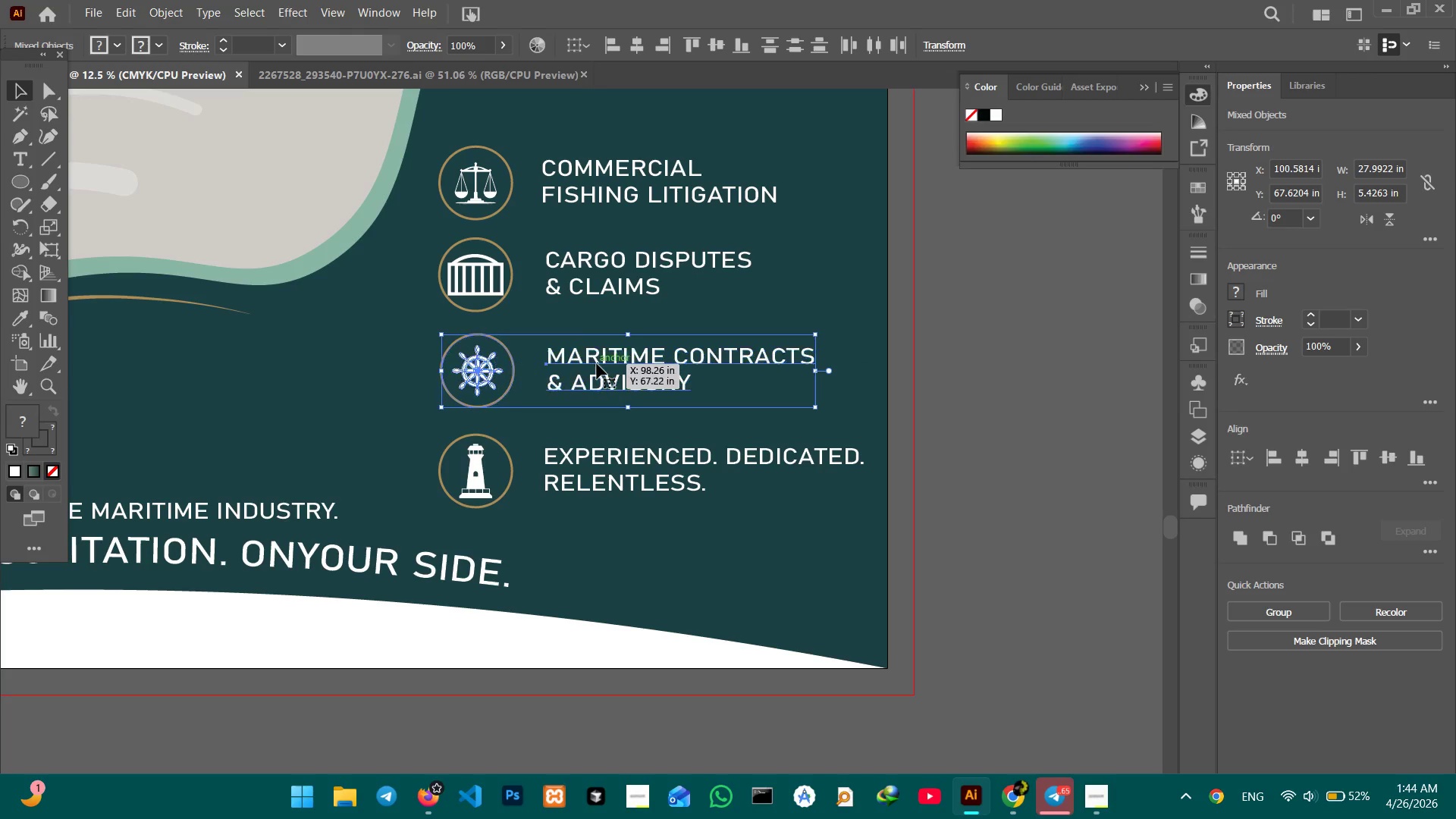 
left_click([949, 403])
 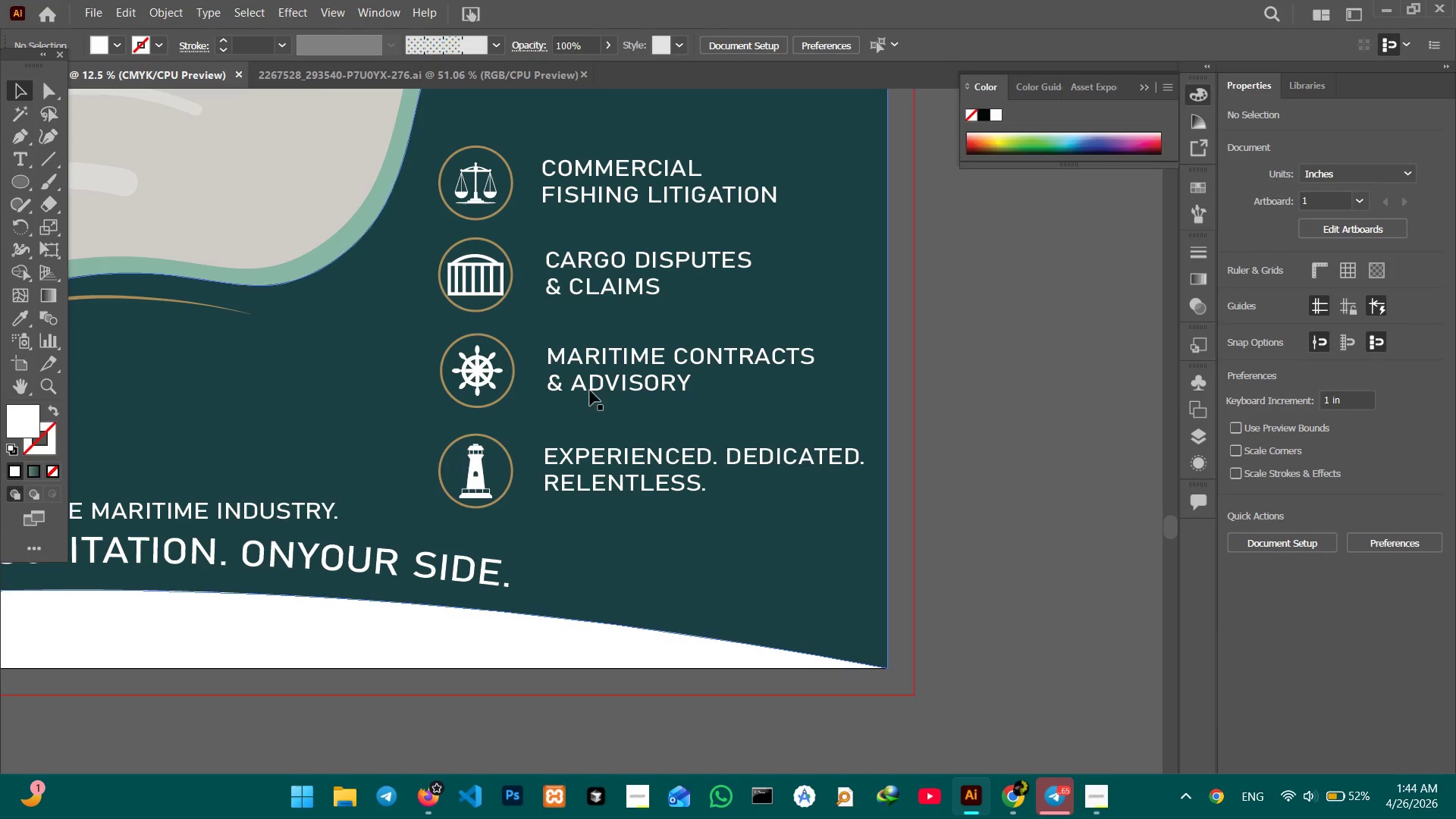 
left_click([451, 355])
 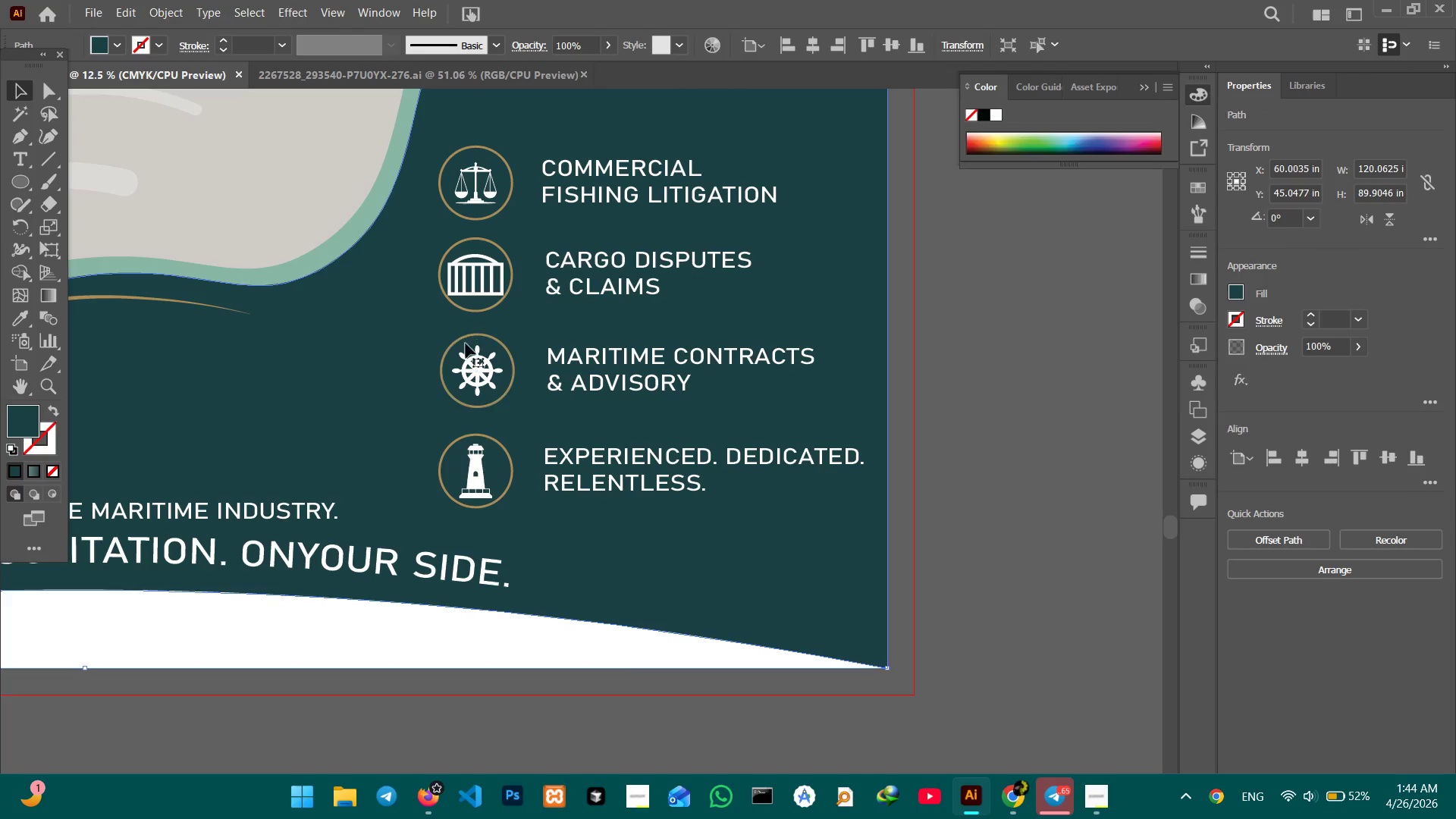 
left_click([479, 371])
 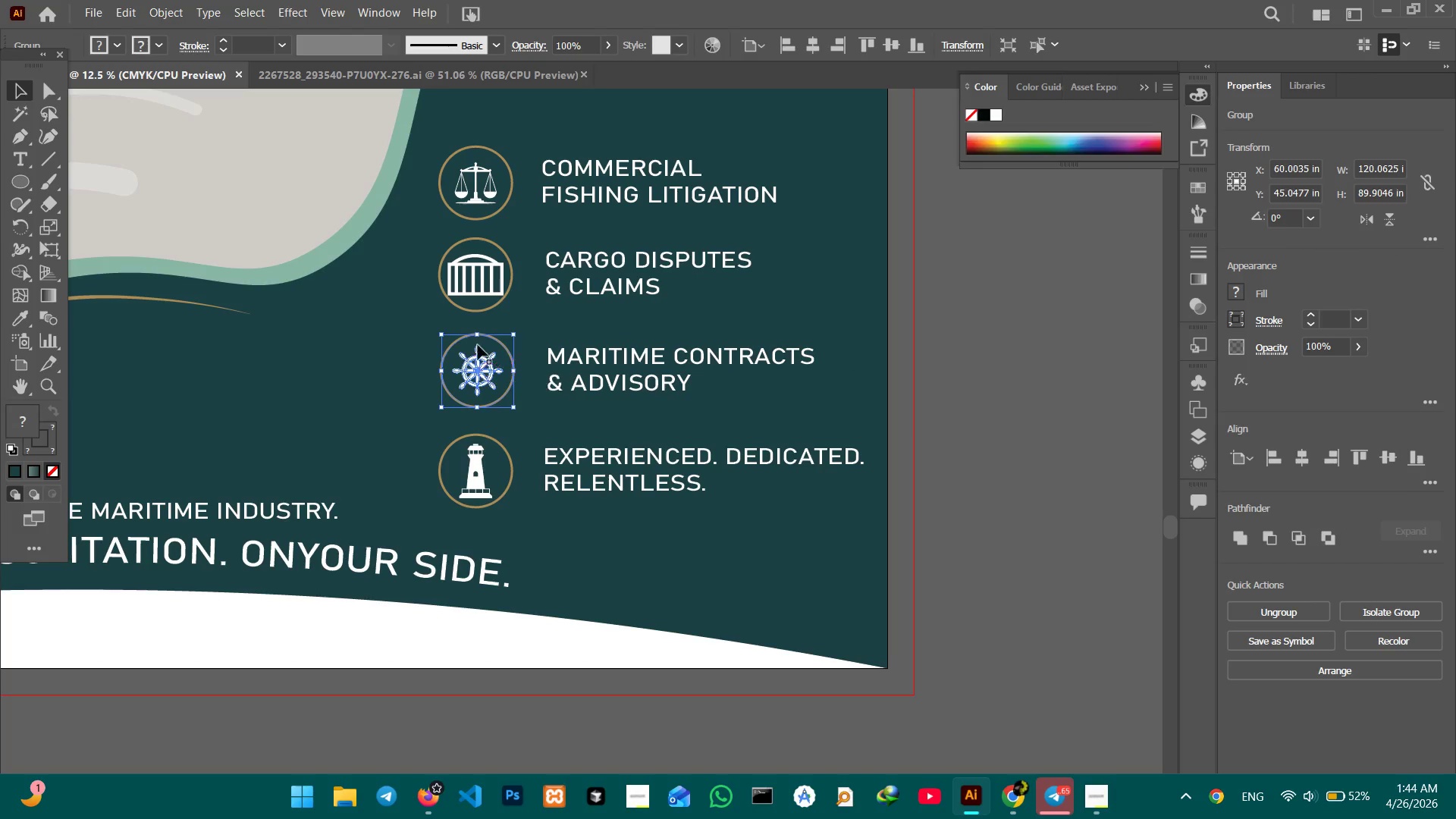 
hold_key(key=ShiftLeft, duration=3.45)
left_click([479, 203])
 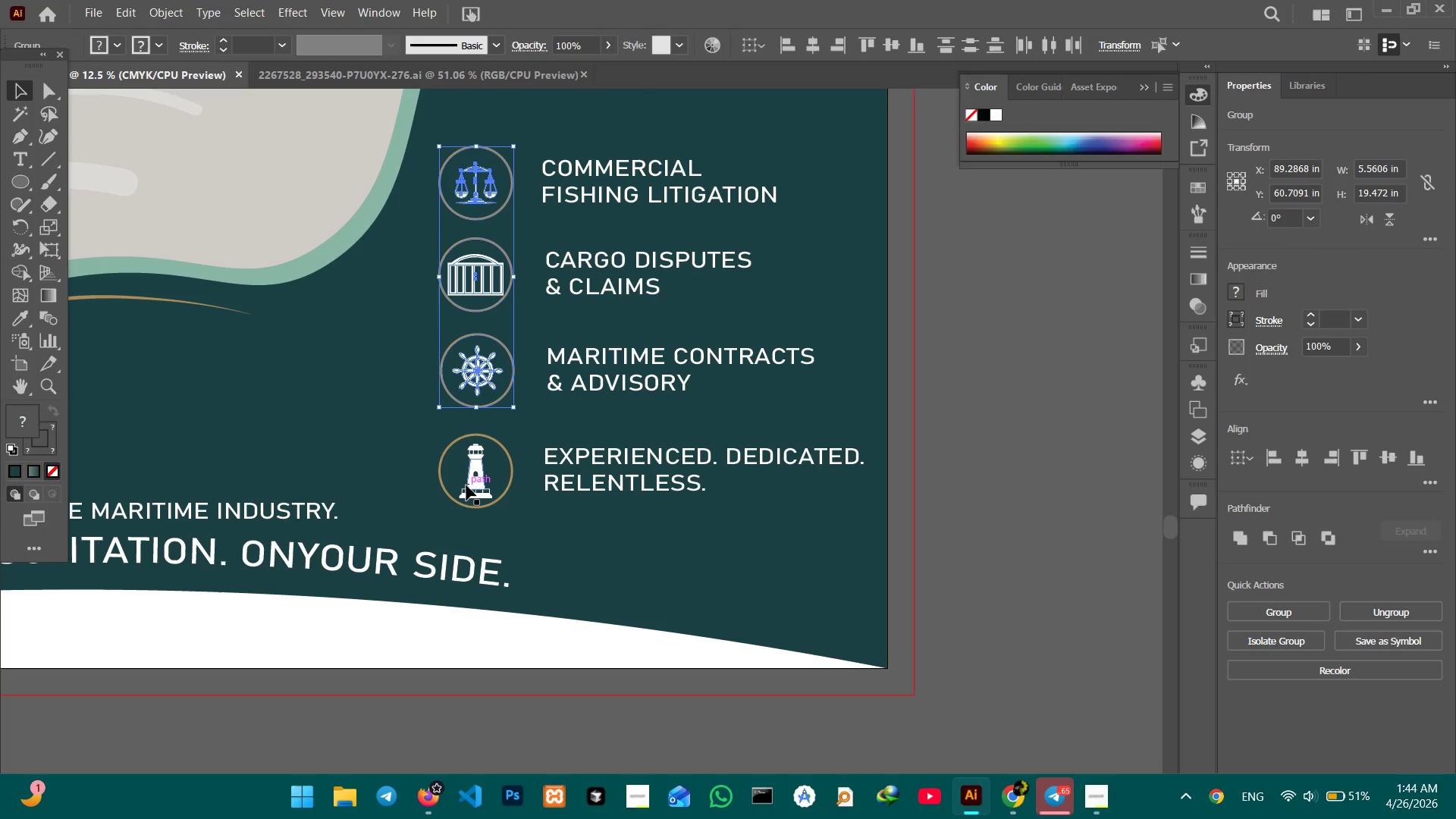 
left_click([471, 483])
 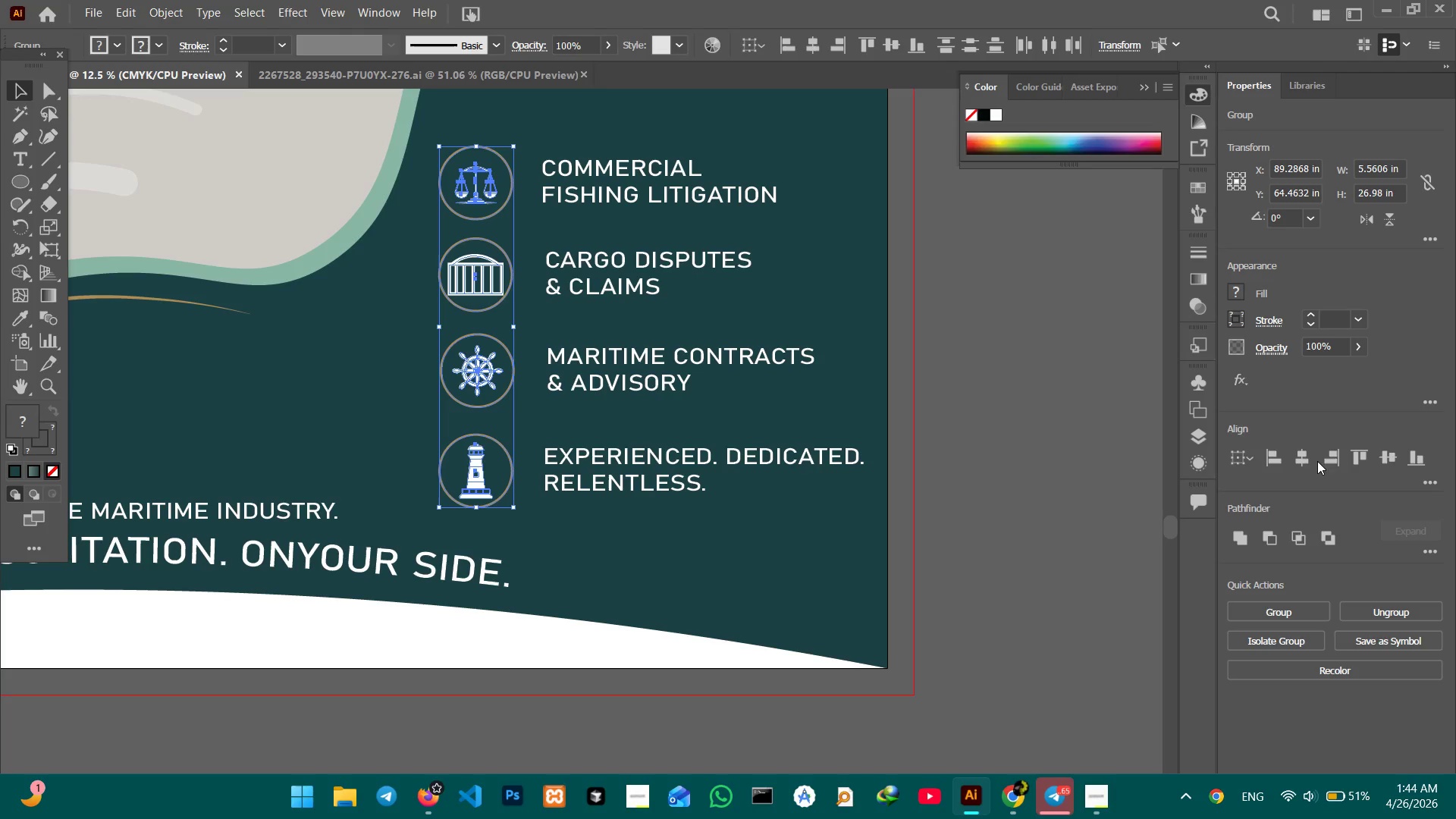 
left_click([1304, 456])
 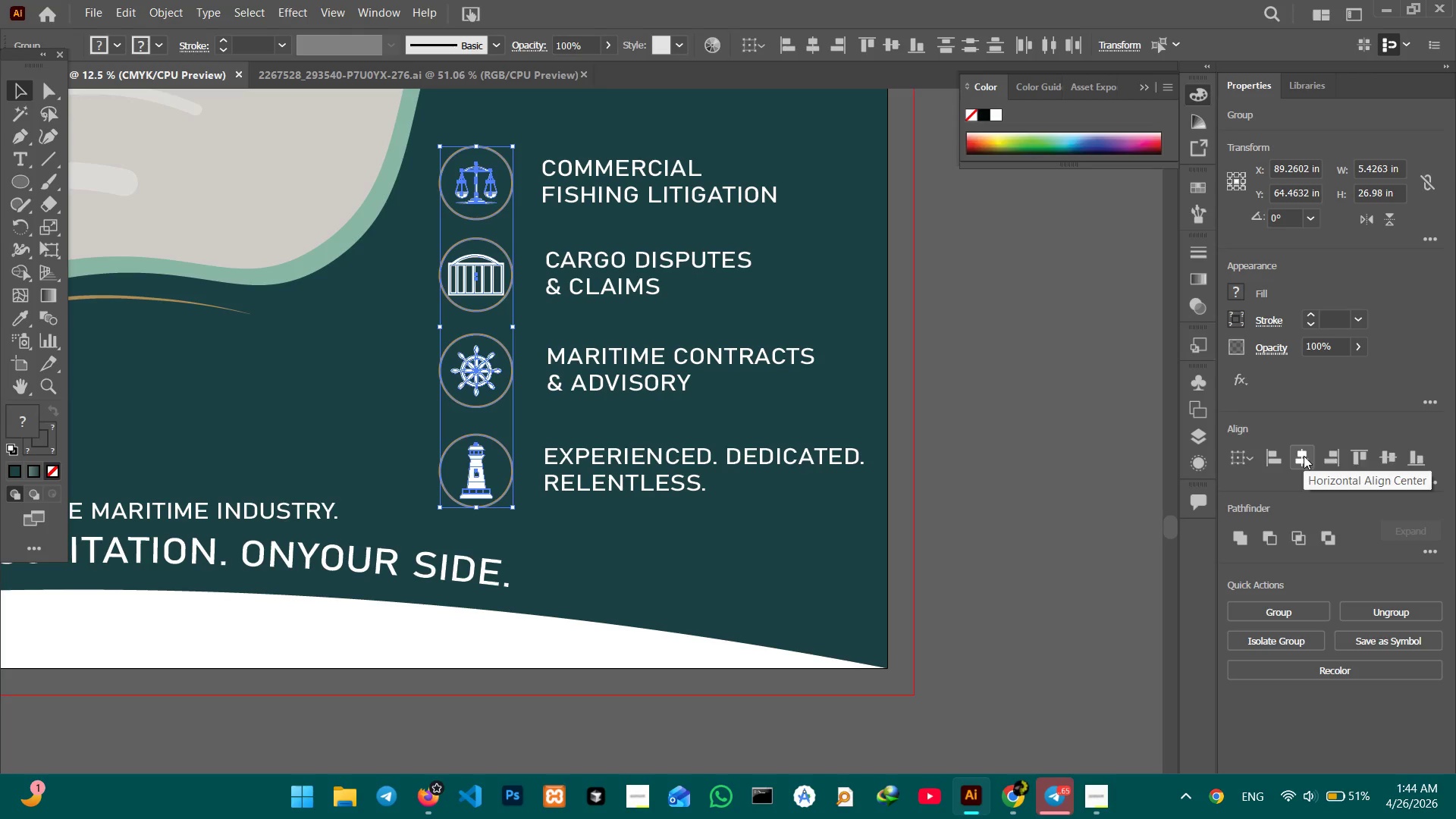 
left_click([1304, 456])
 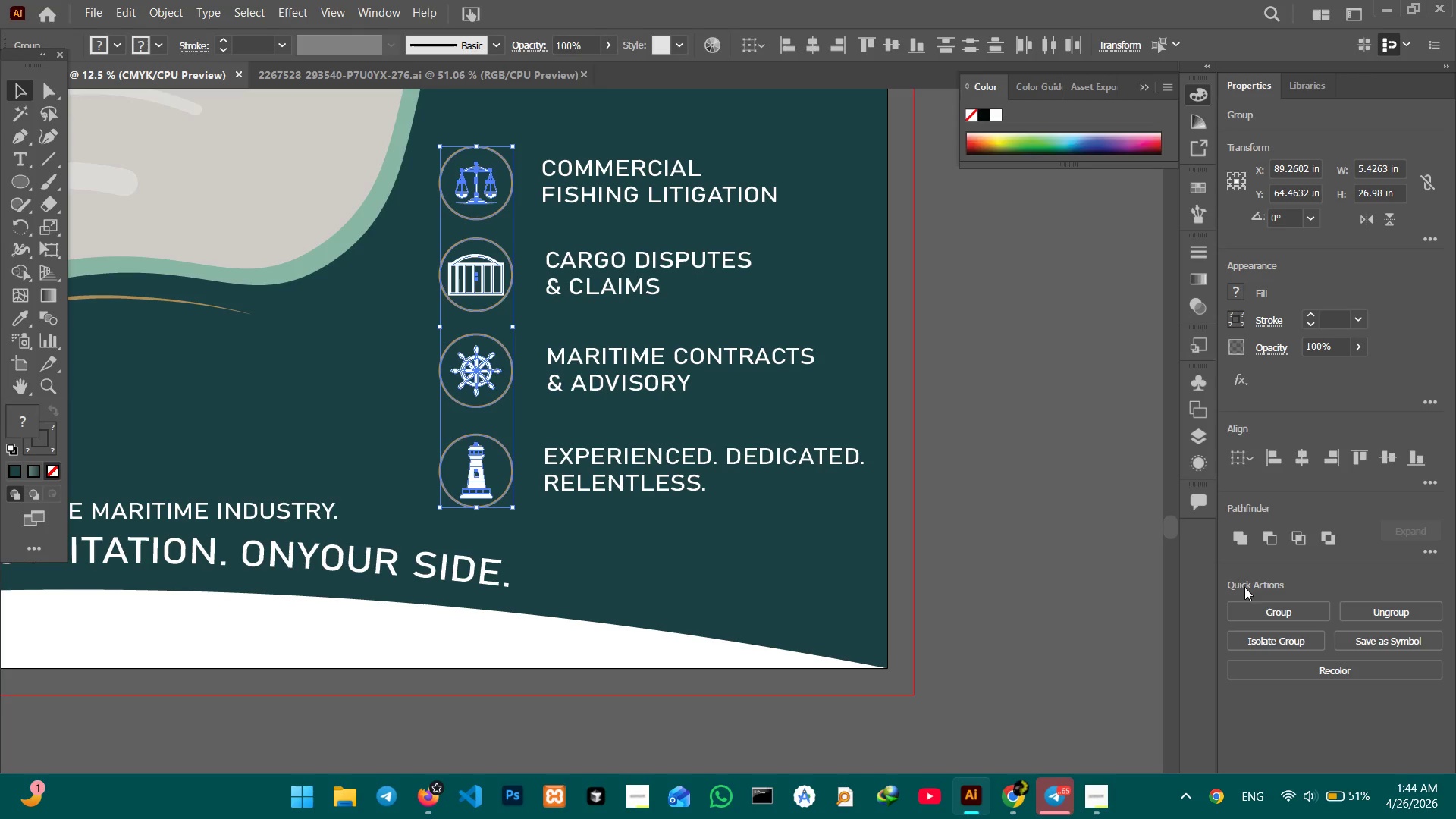 
left_click([1260, 607])
 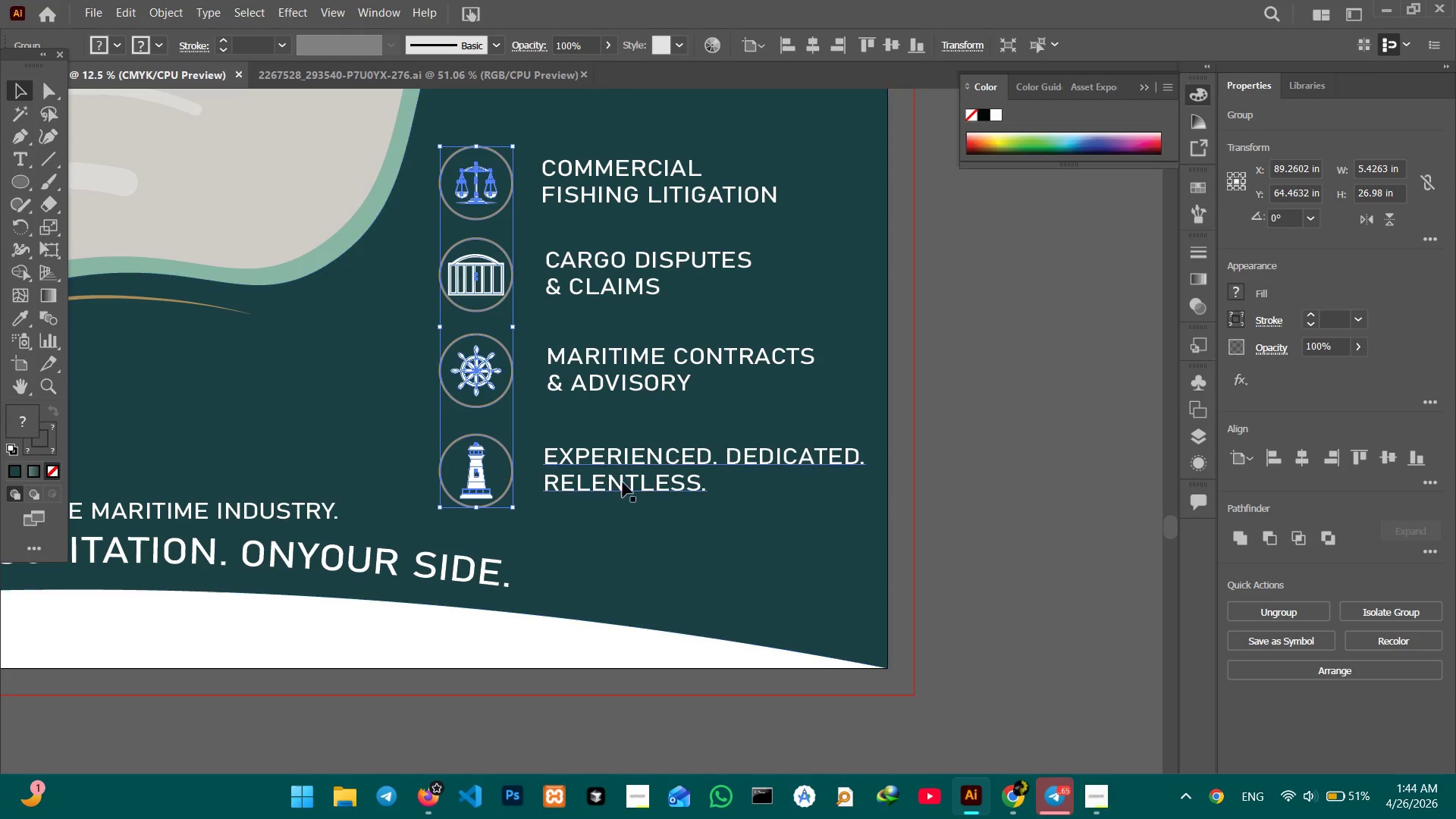 
left_click([611, 462])
 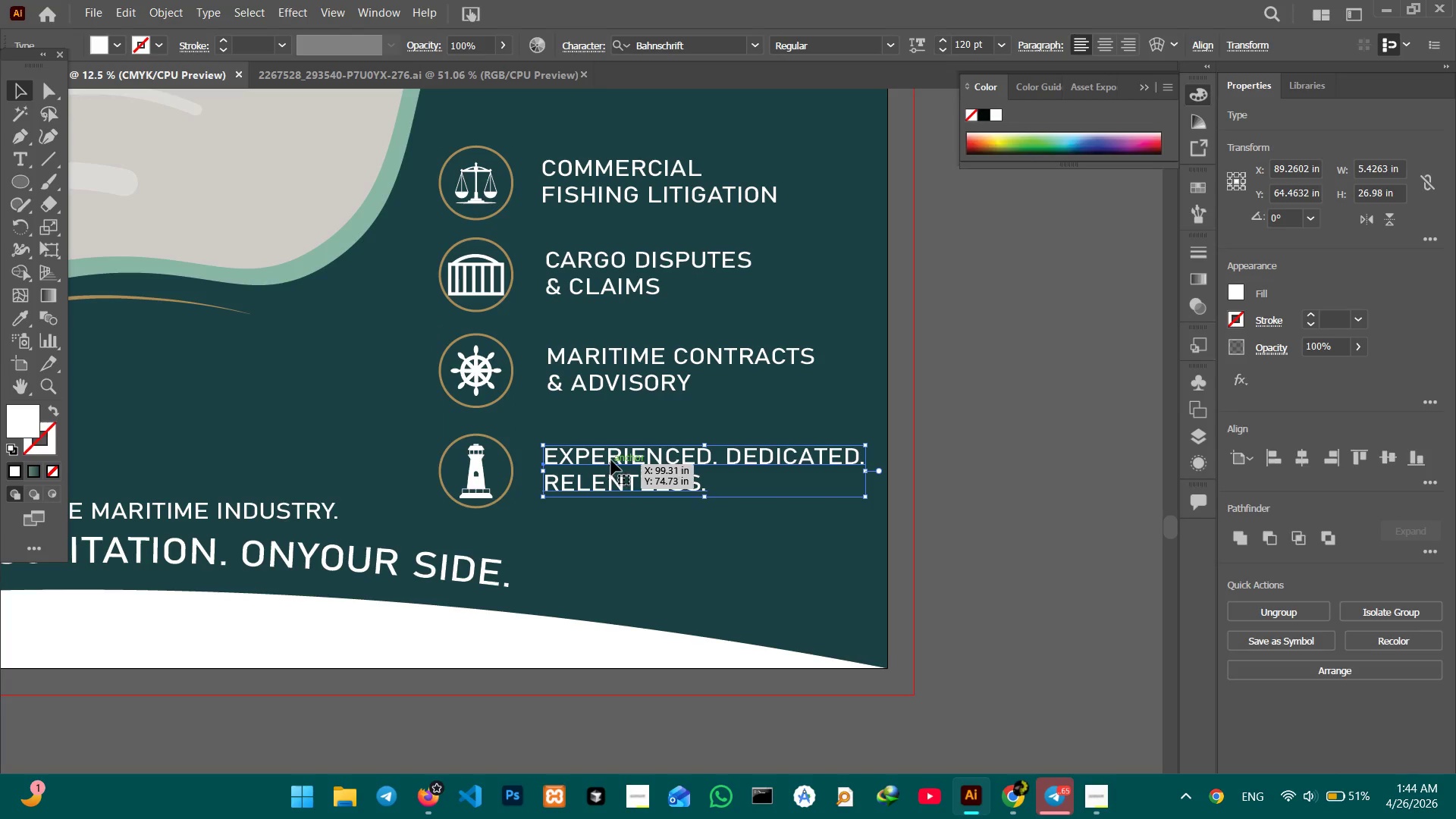 
hold_key(key=ShiftLeft, duration=2.66)
left_click([607, 283])
 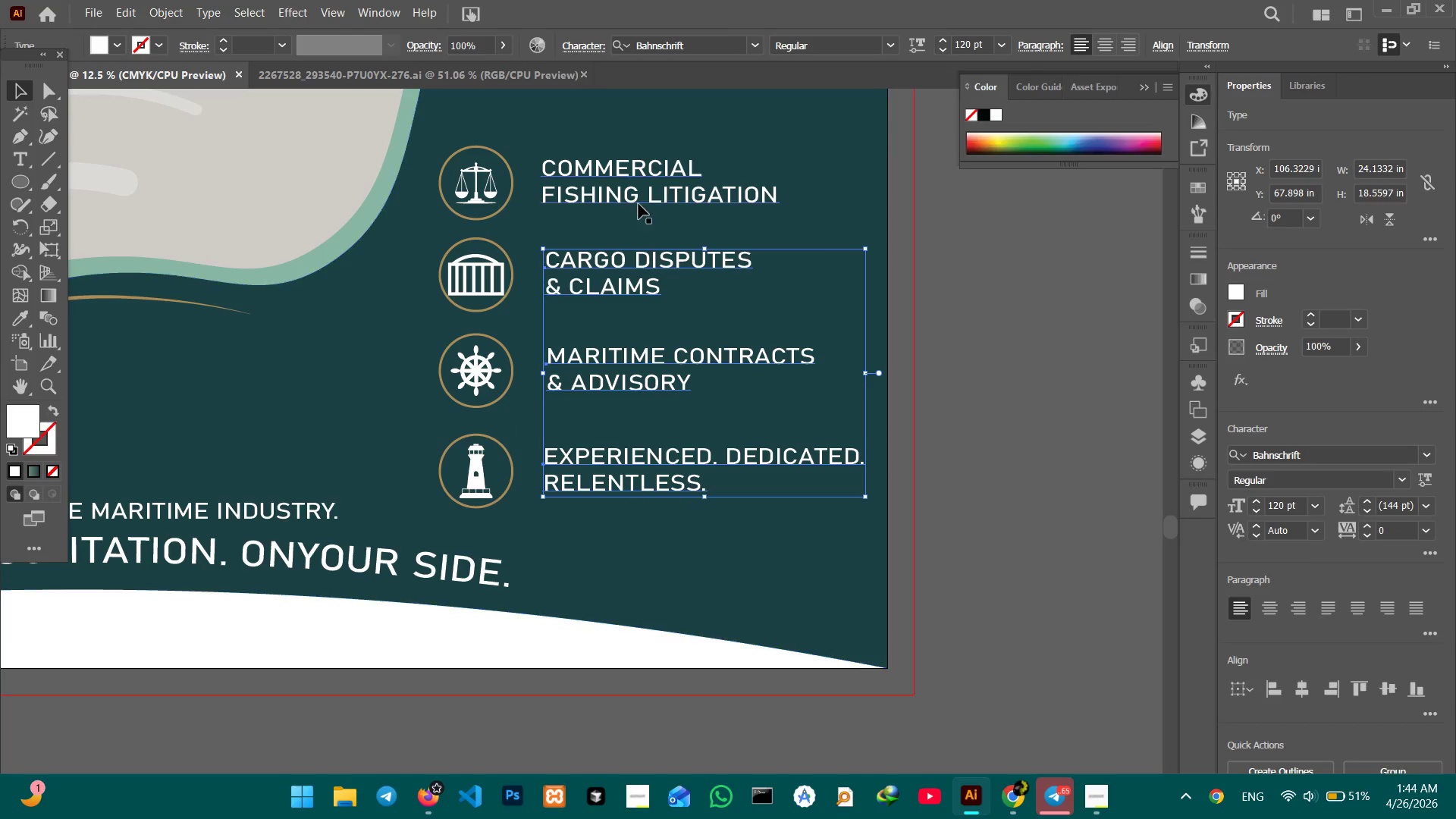 
left_click([639, 200])
 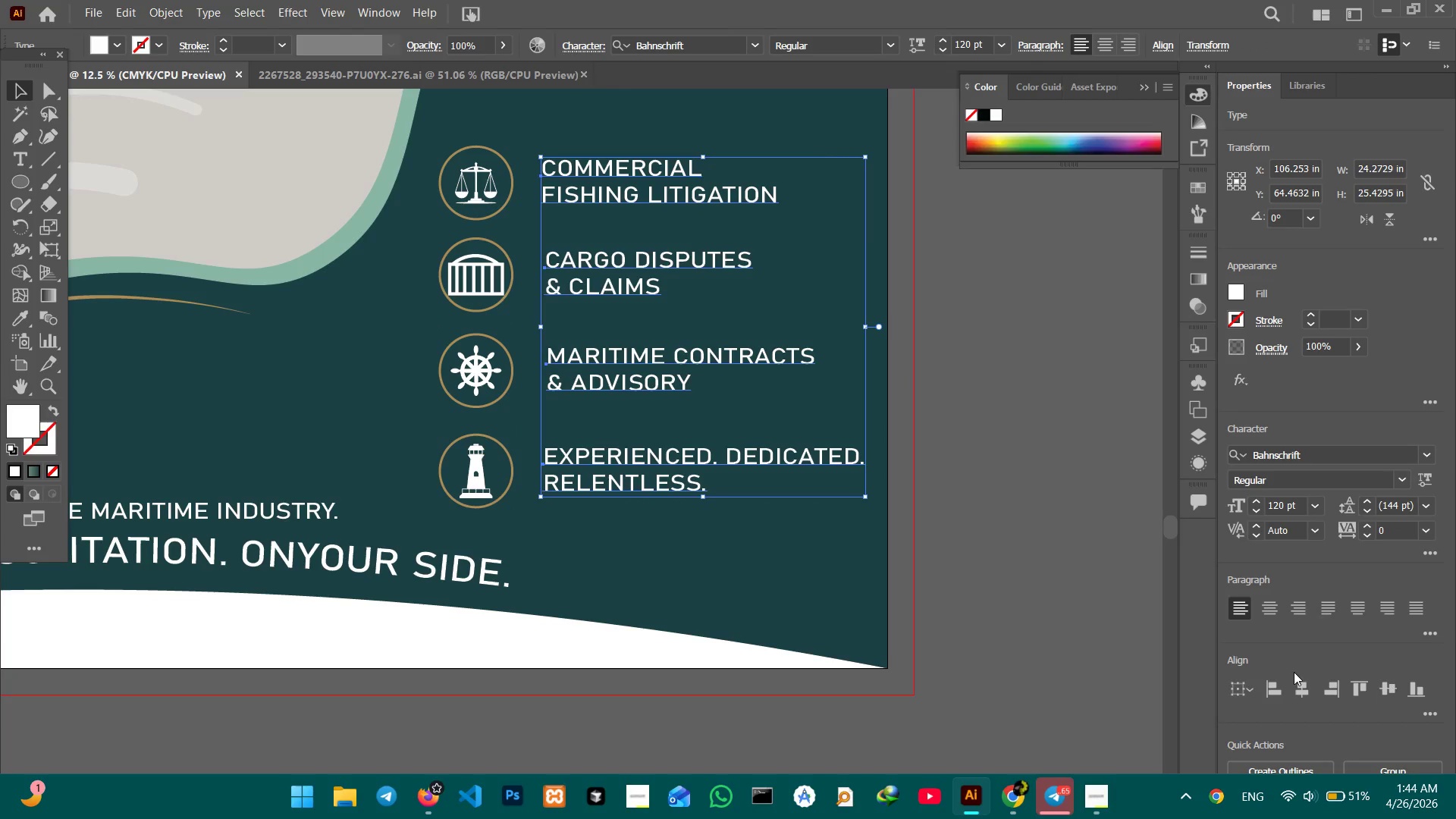 
left_click([1294, 692])
 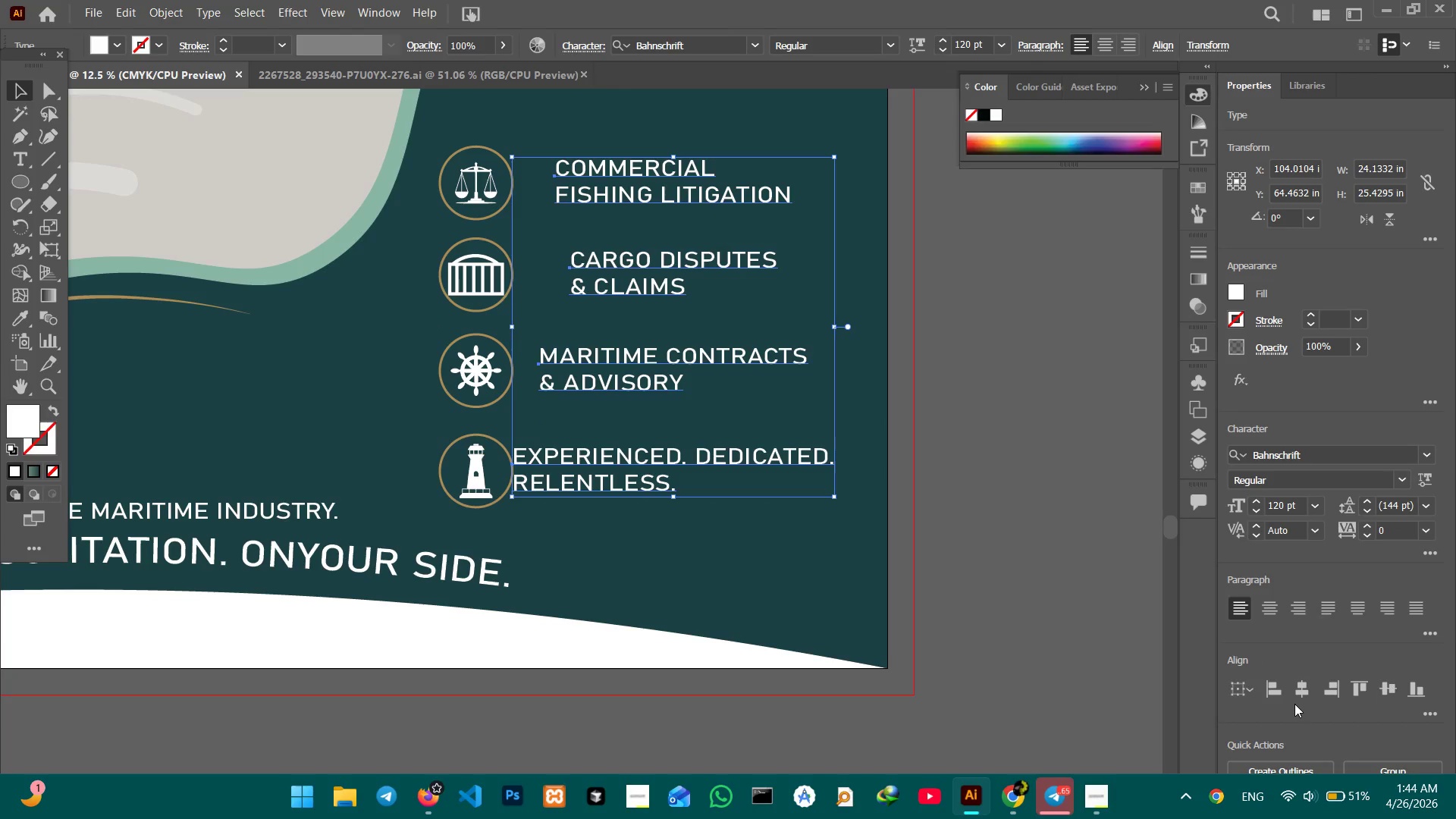 
hold_key(key=ControlLeft, duration=0.36)
 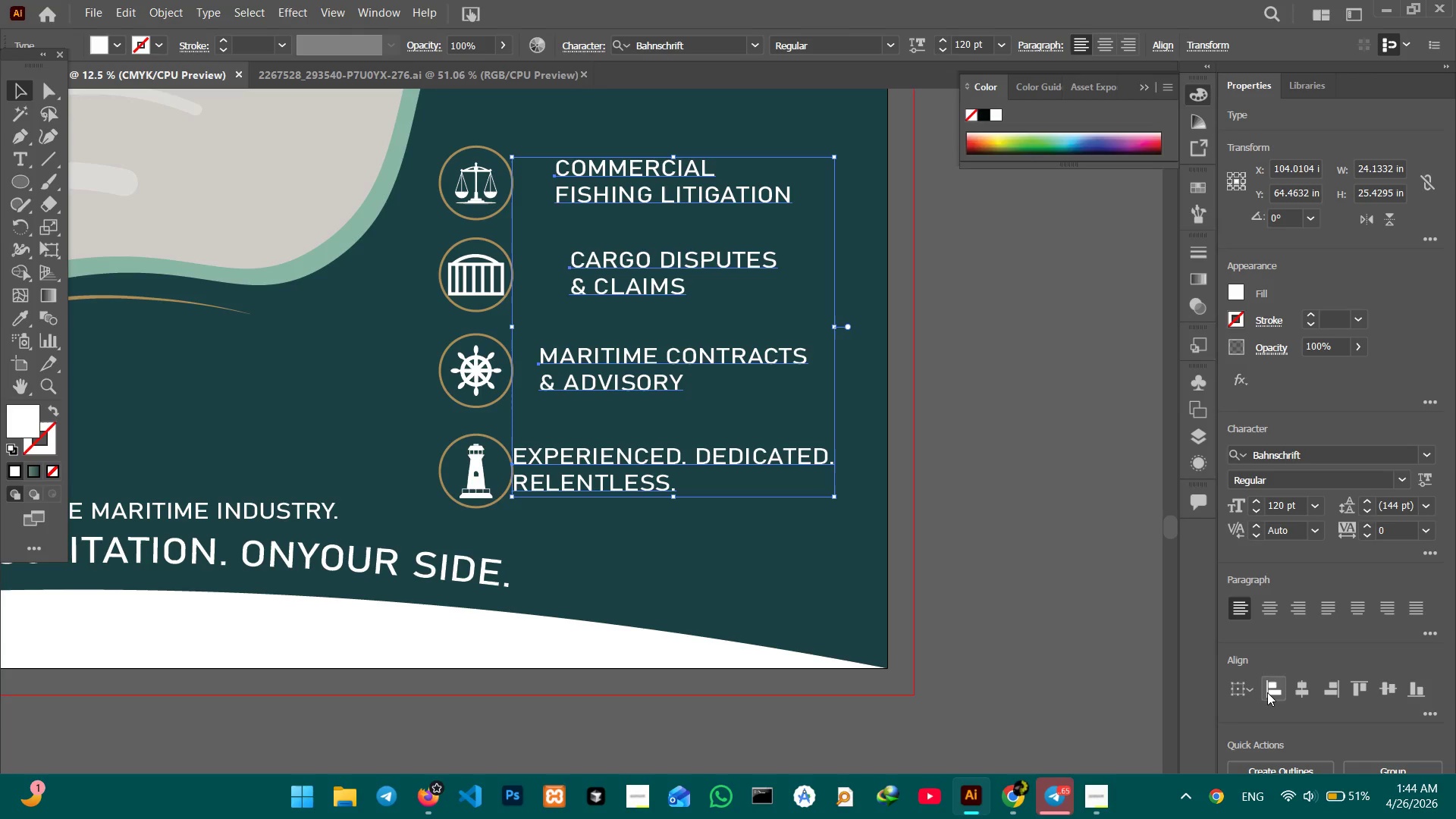 
left_click([1267, 692])
 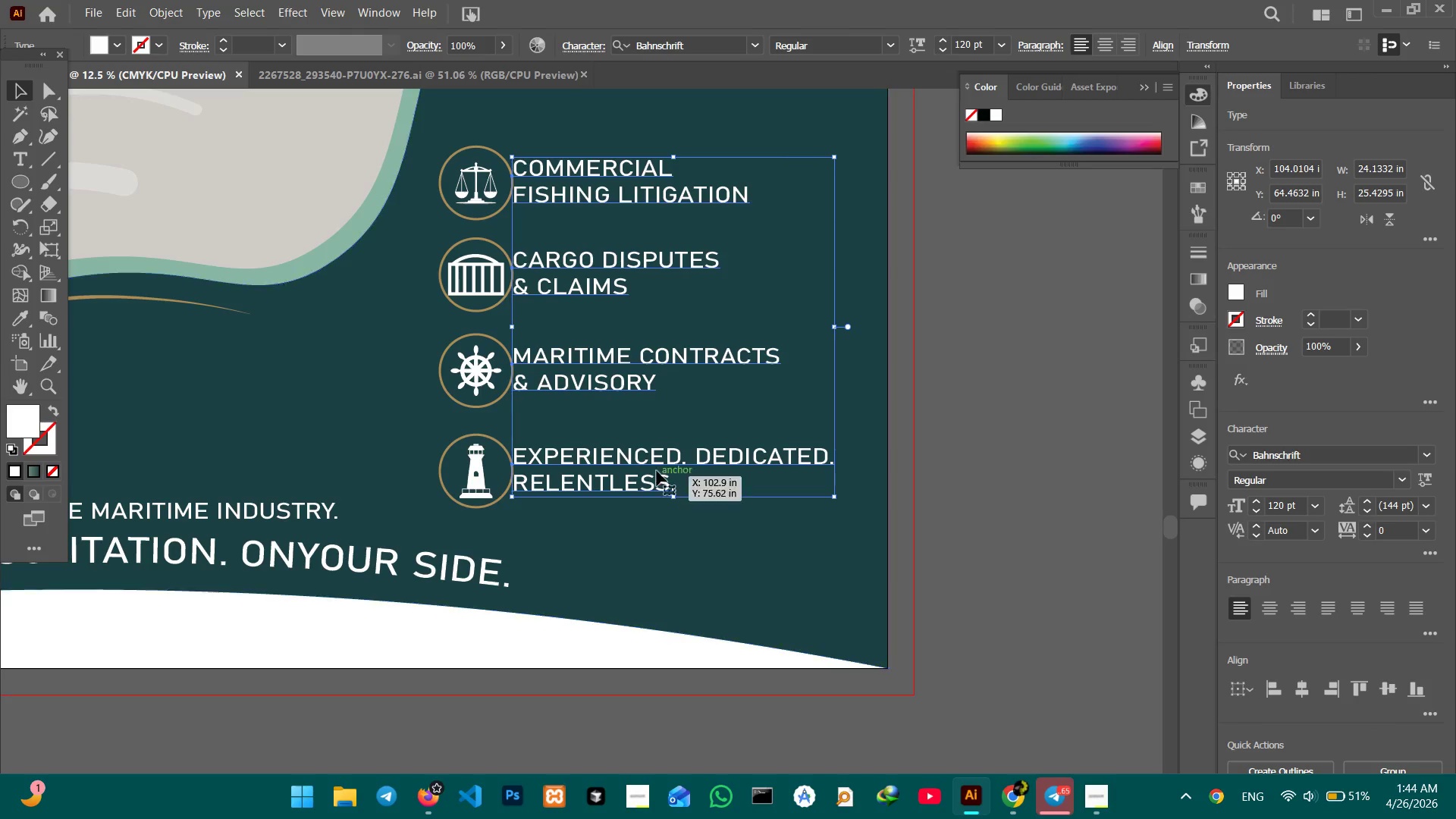 
left_click_drag(start_coordinate=[643, 466], to_coordinate=[663, 466])
 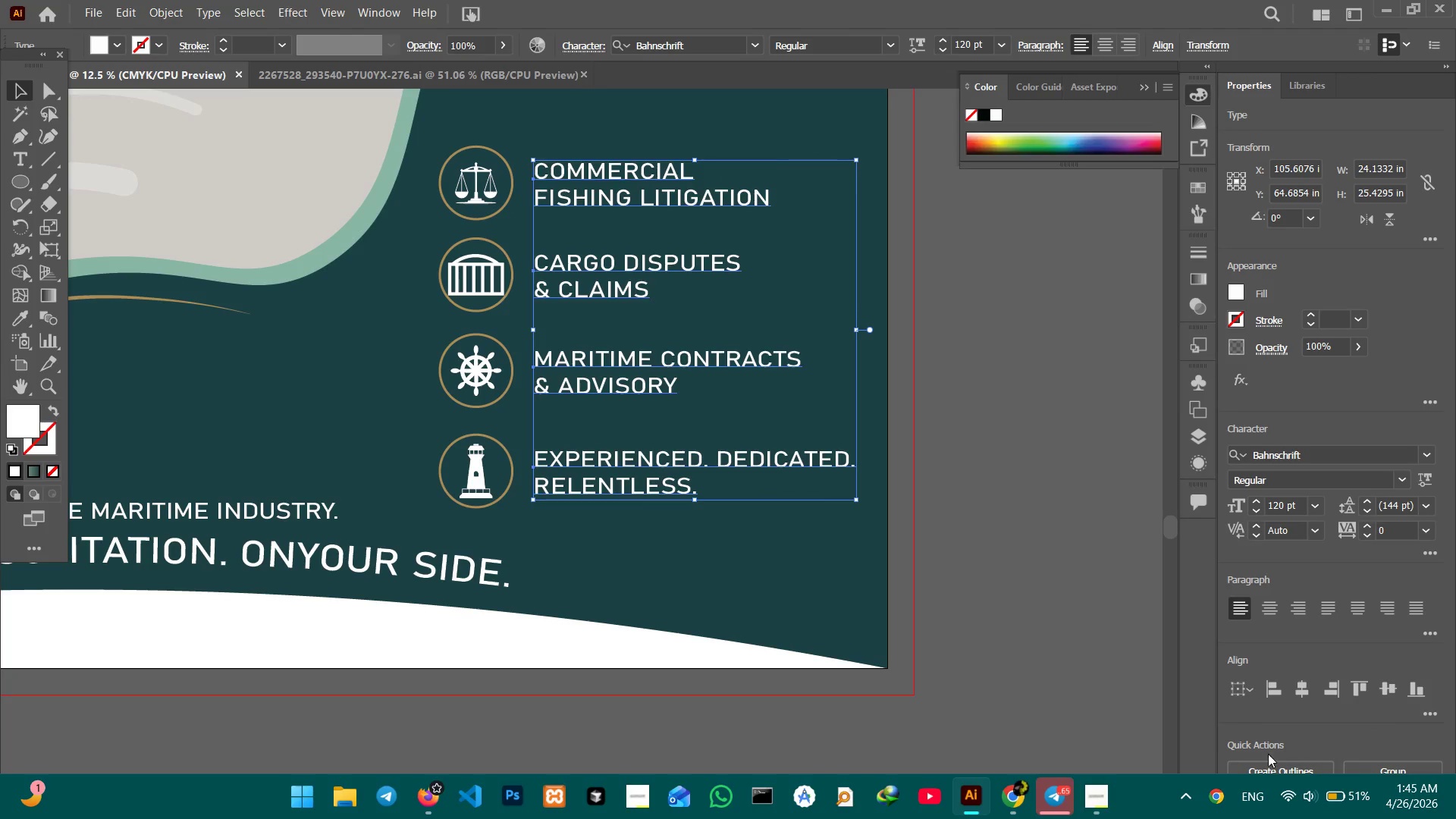 
left_click([1381, 765])
 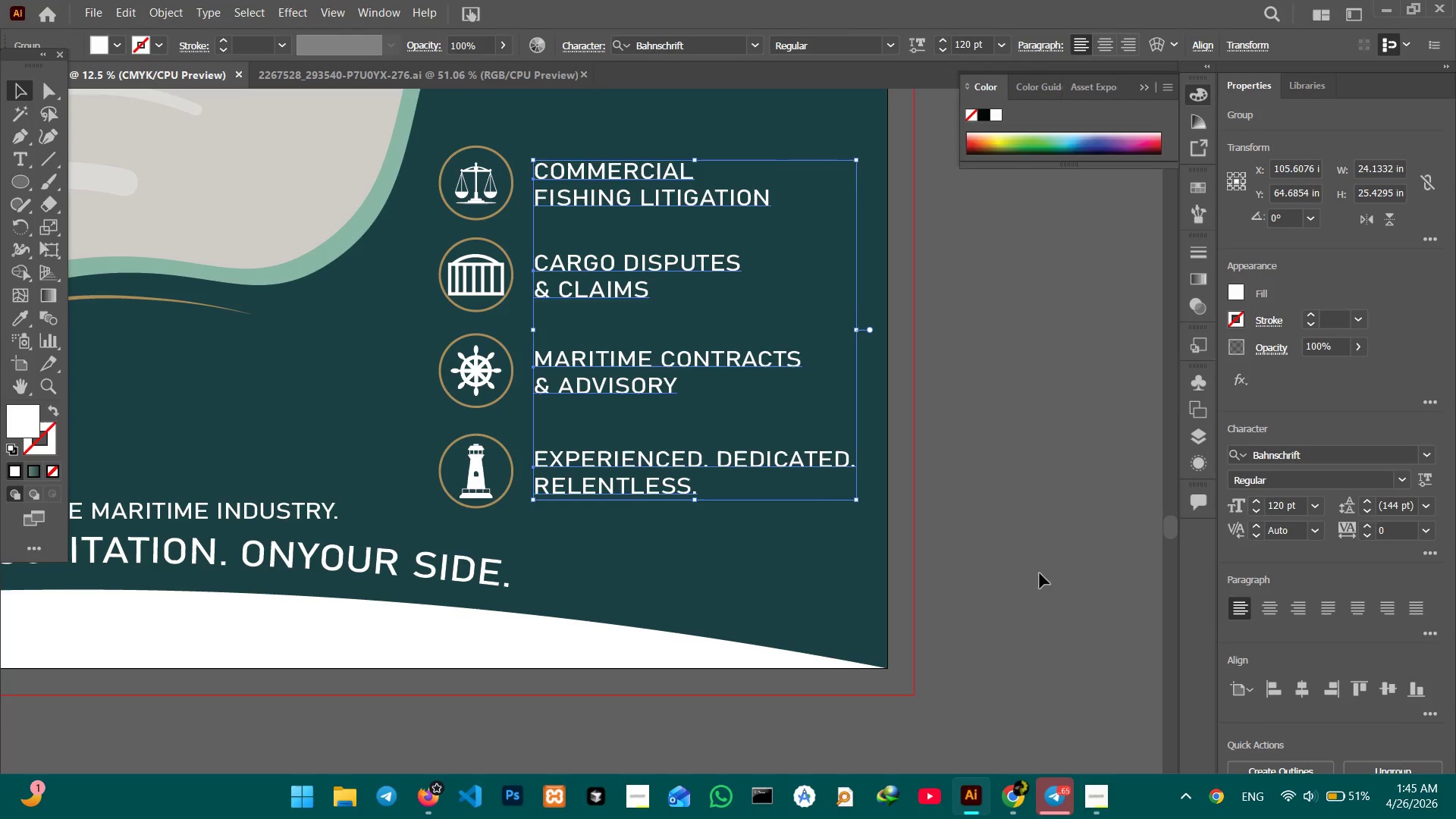 
double_click([996, 508])
 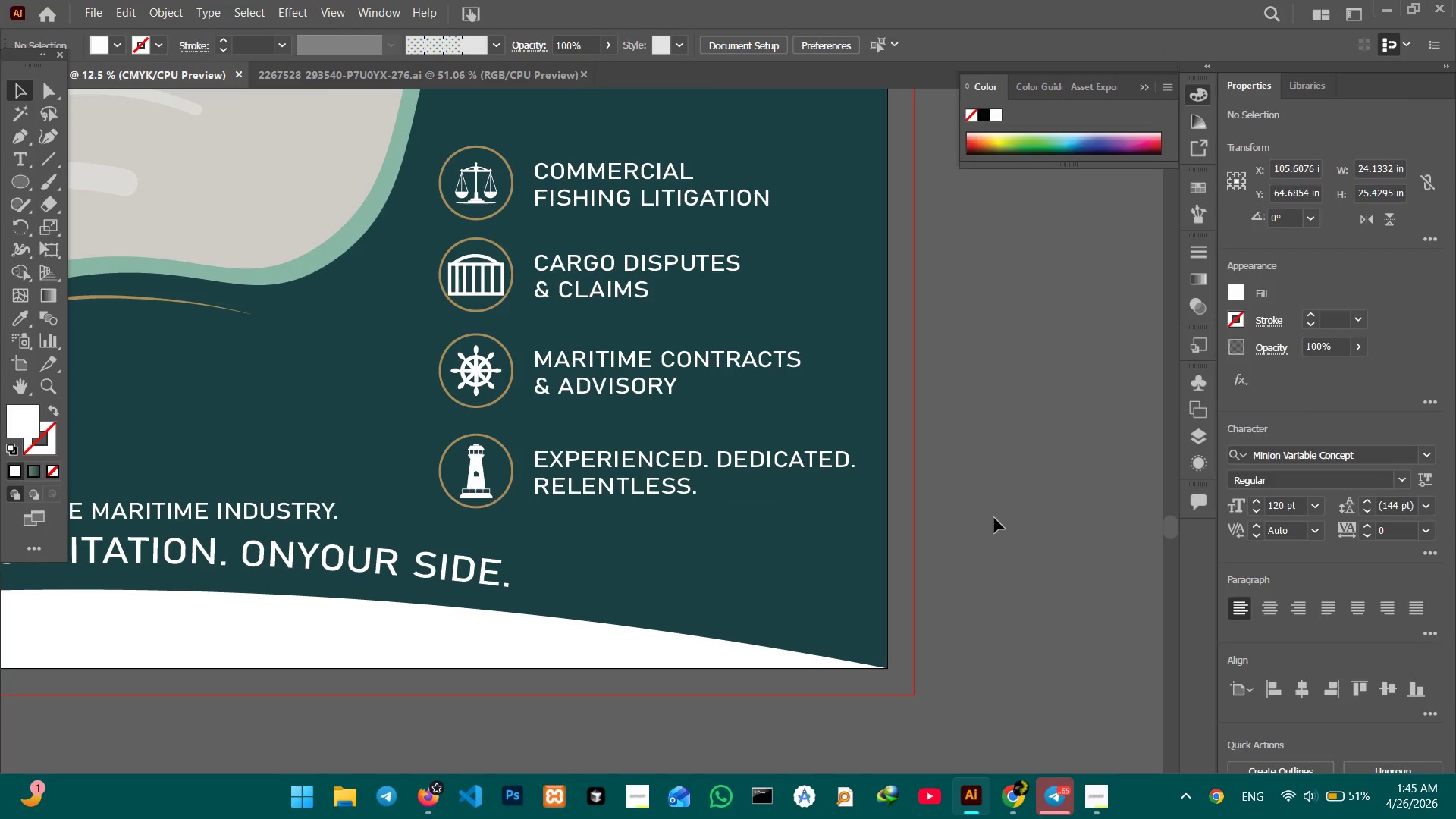 
key(Control+Minus)
 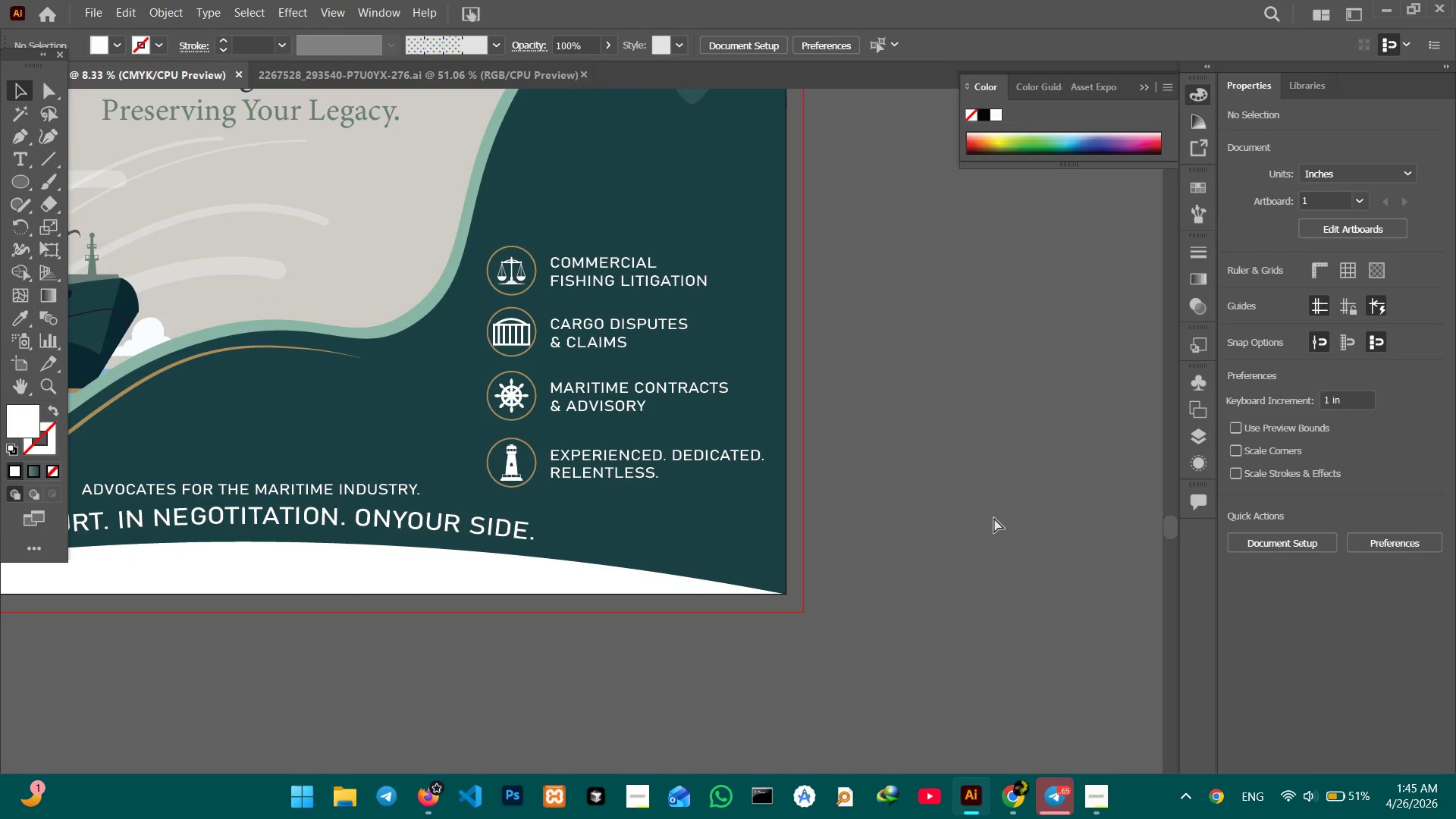 
key(Control+Minus)
 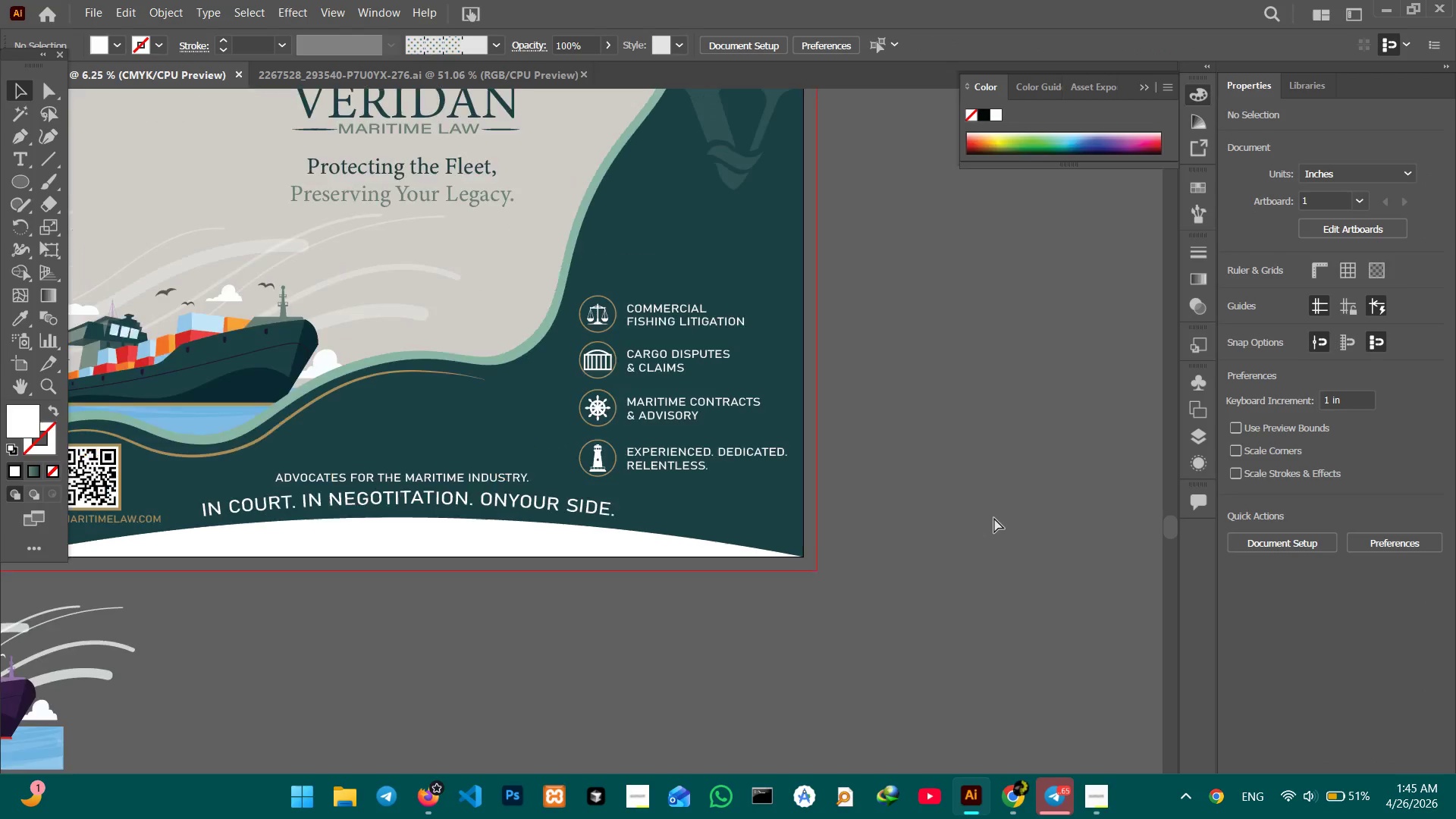 
key(Control+Minus)
 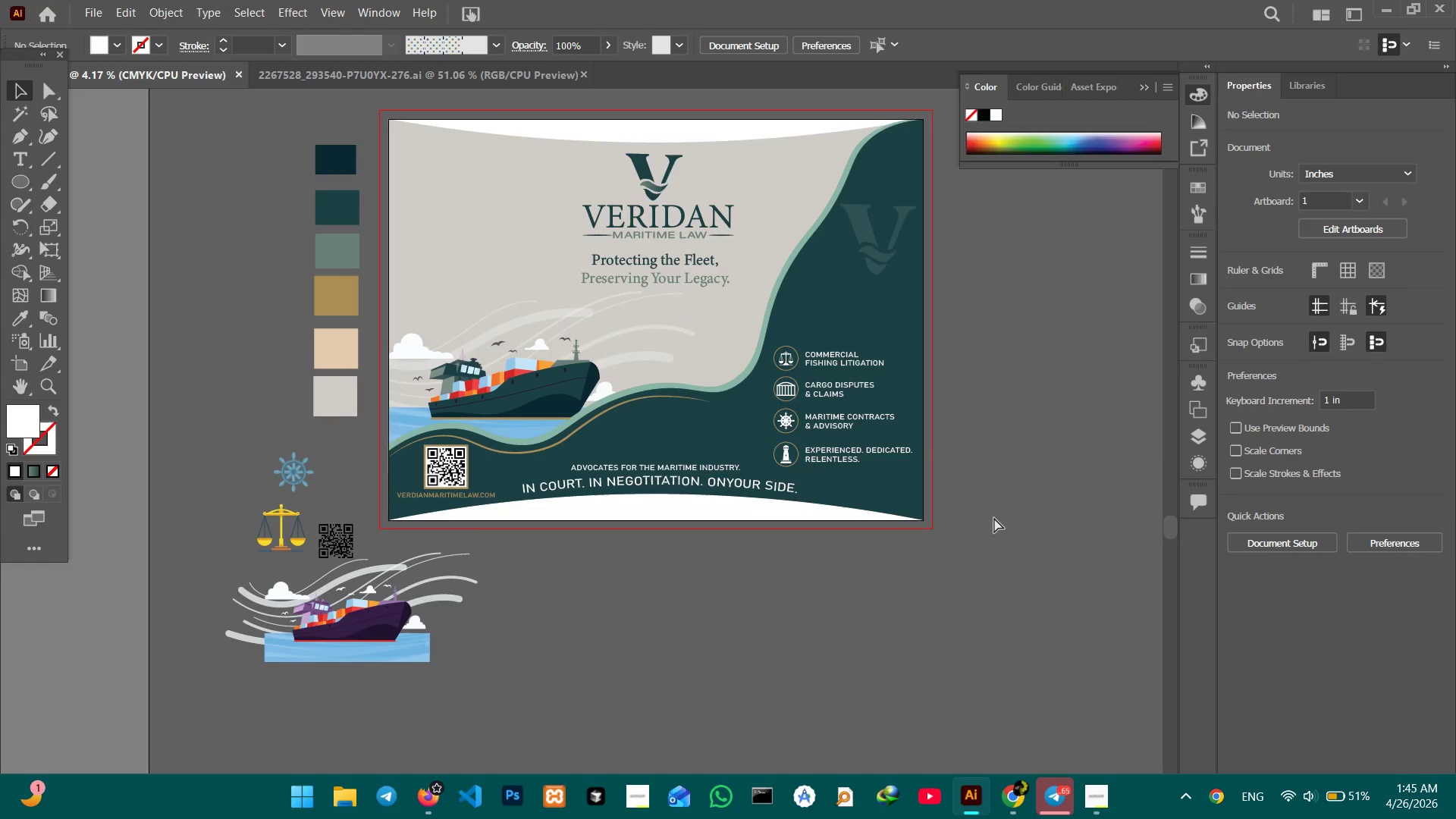 
key(Control+Minus)
 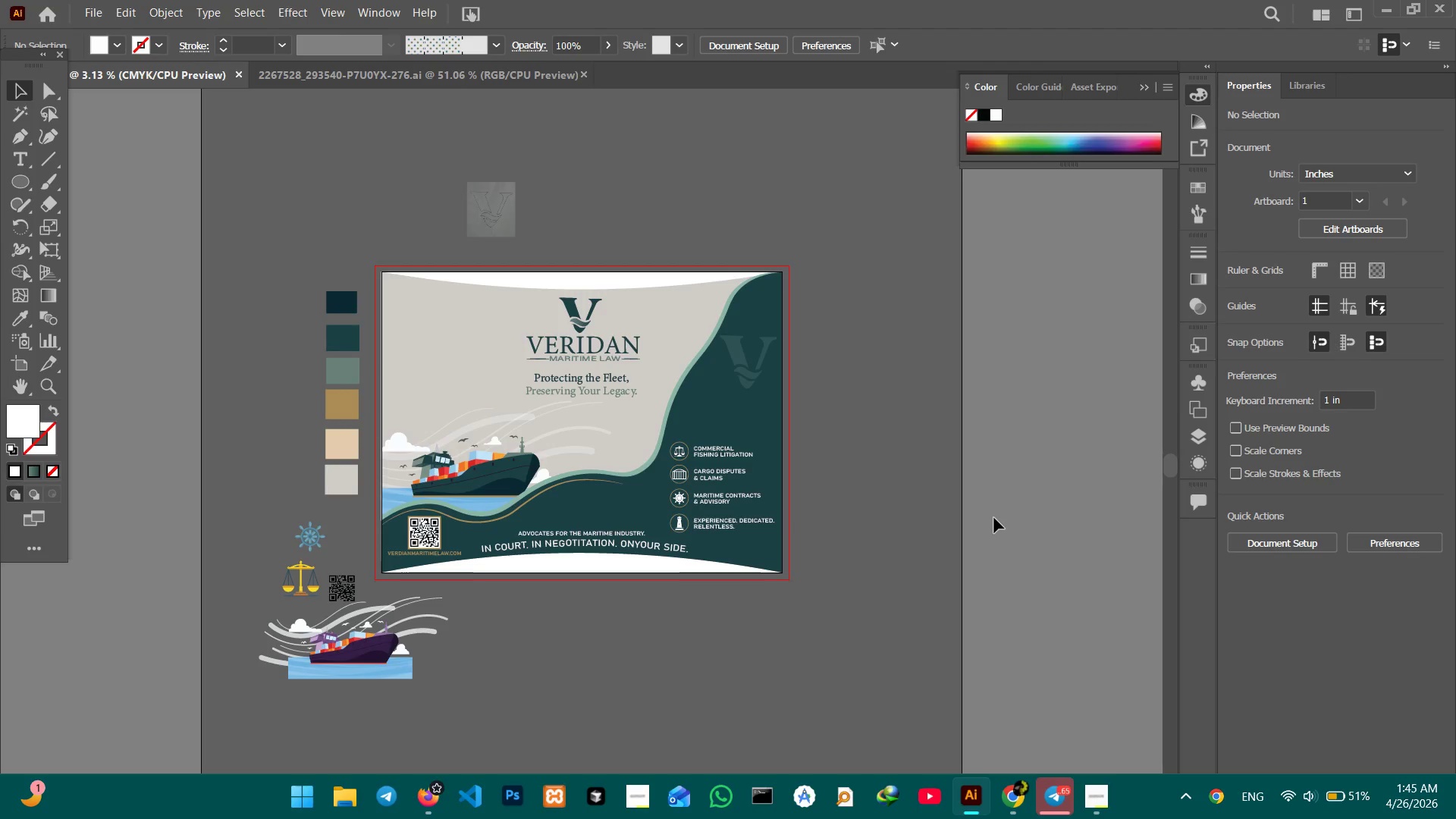 
wait(10.7)
 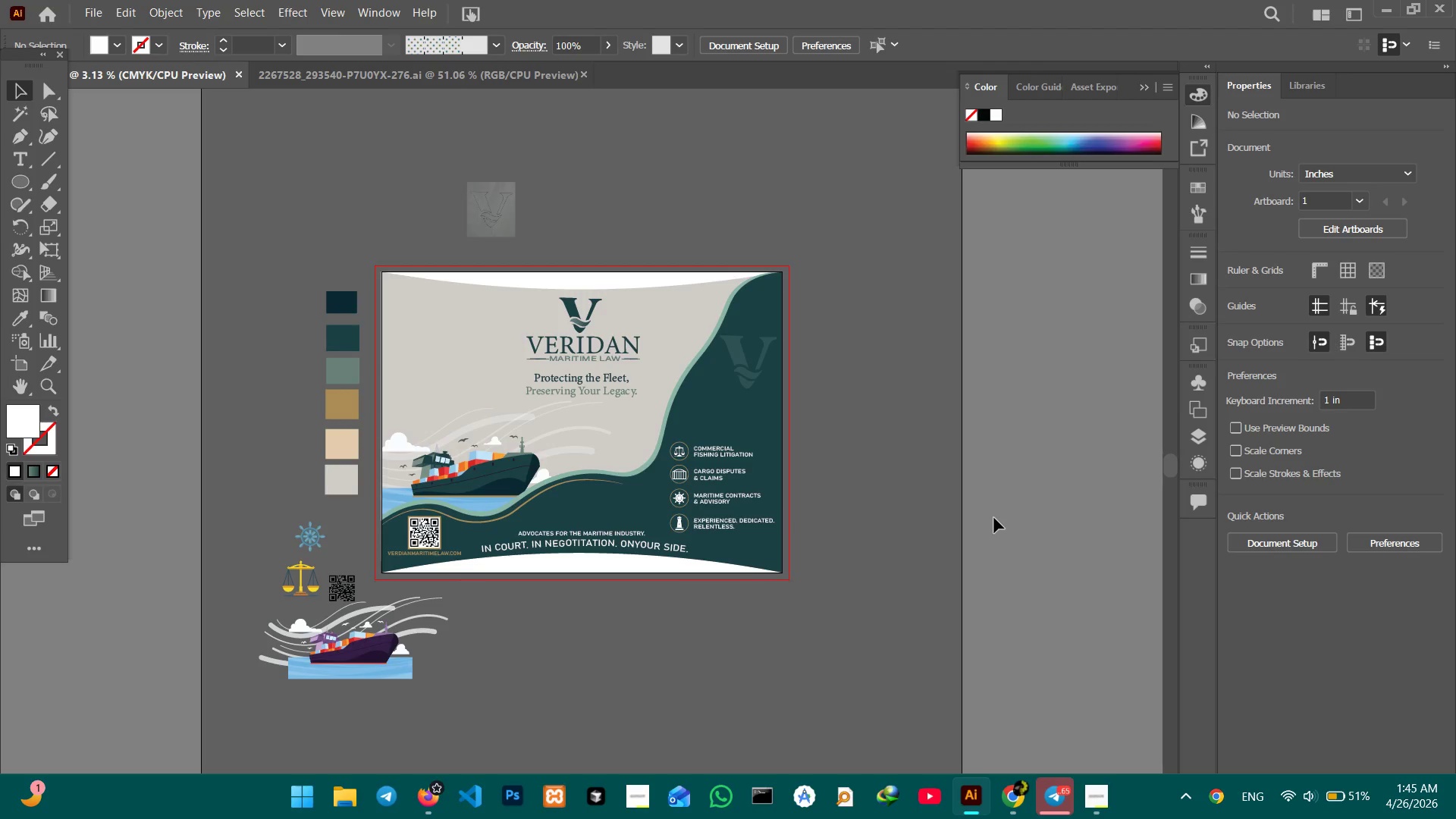 
key(Control+Equal)
 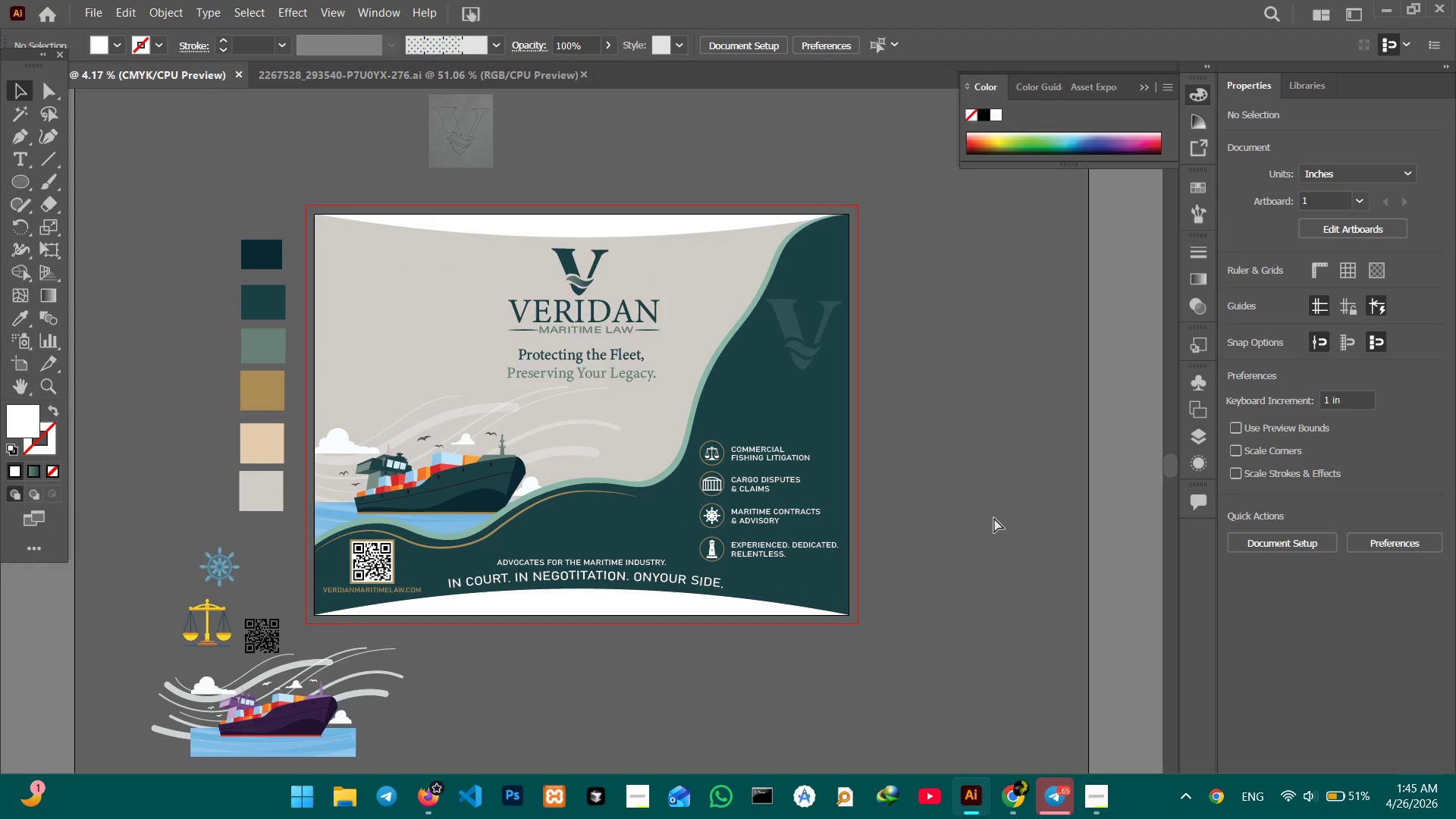 
key(Control+Equal)
 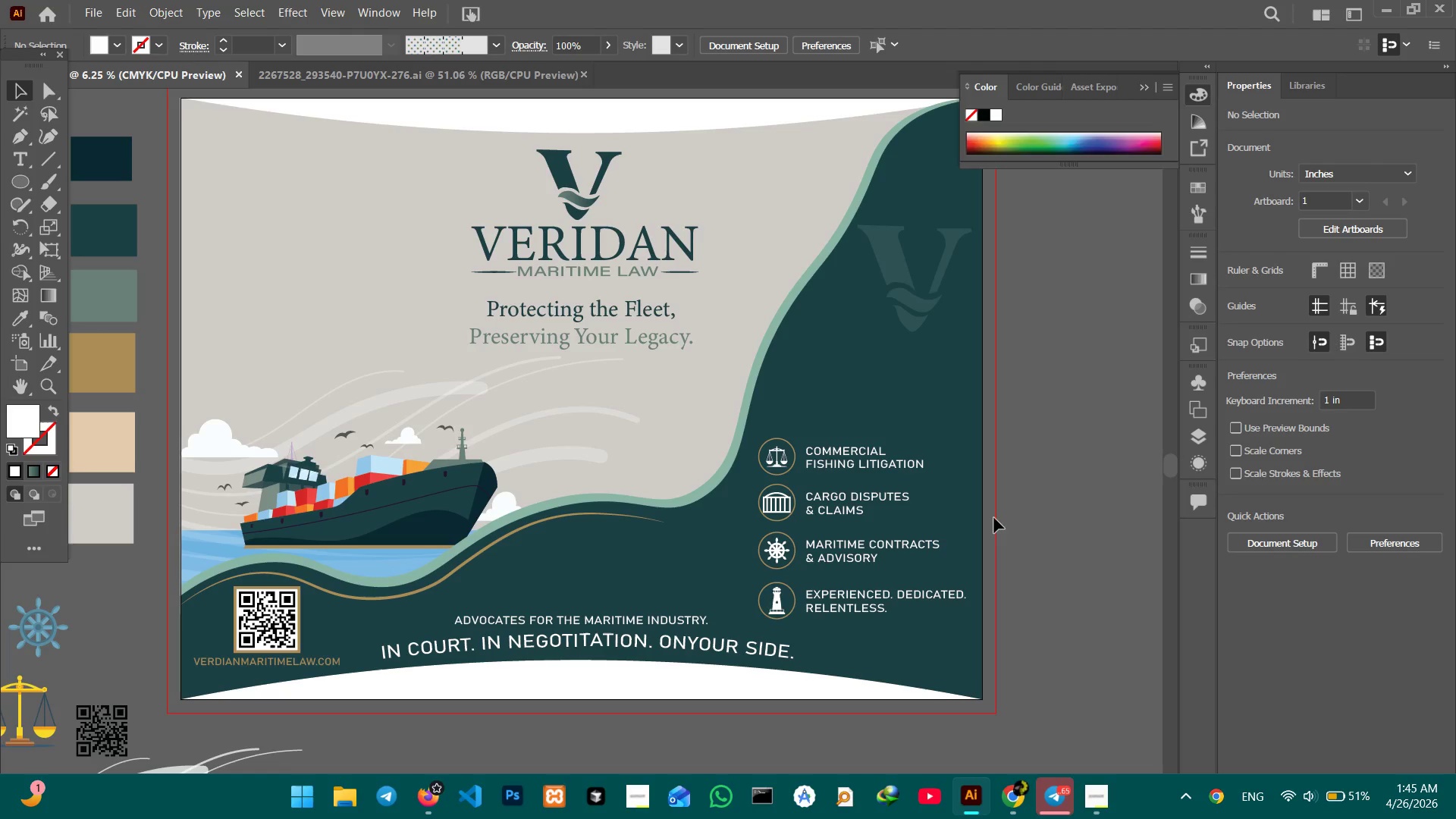 
hold_key(key=Space, duration=0.84)
 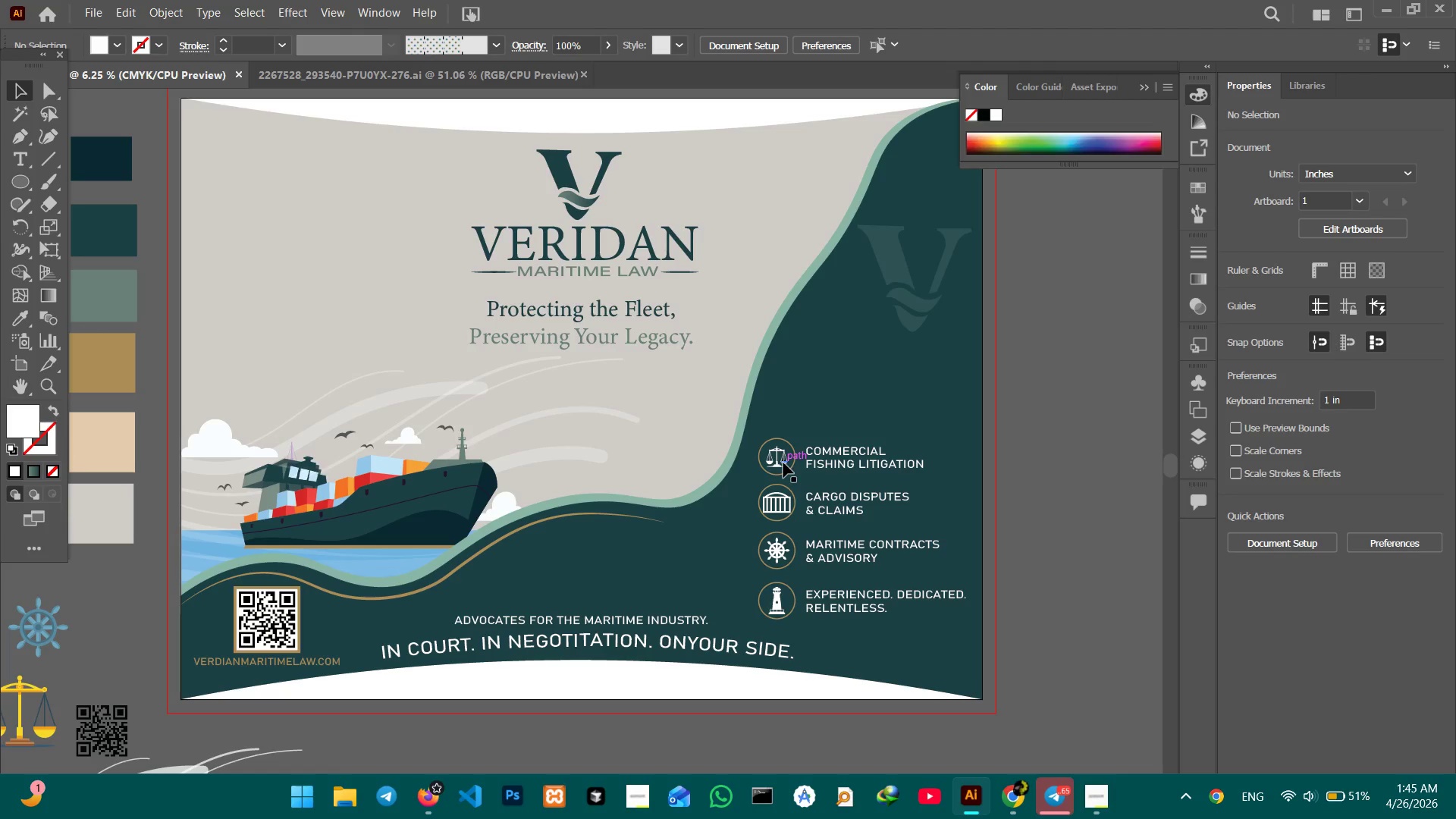 
left_click([783, 463])
 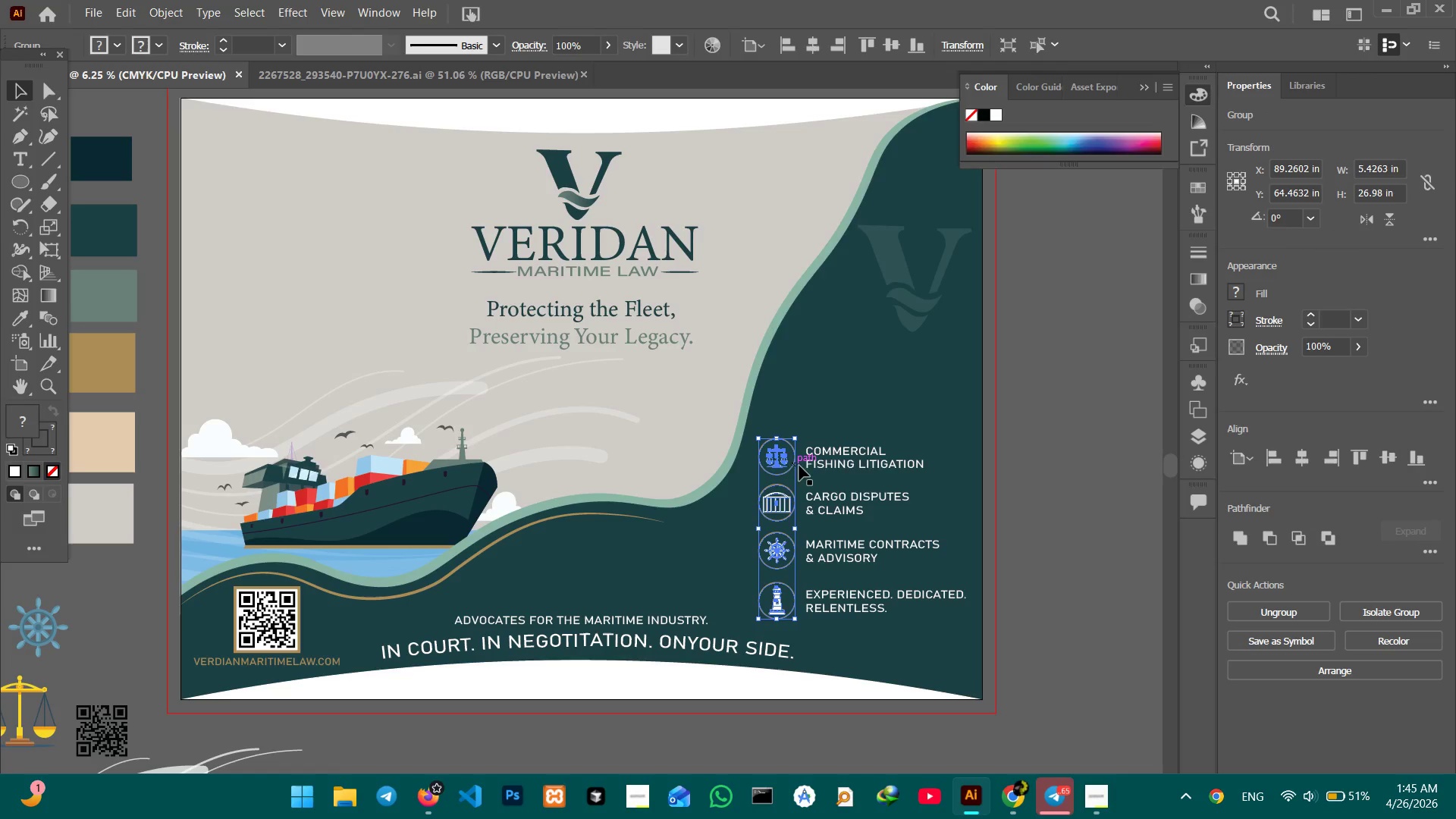 
hold_key(key=ShiftLeft, duration=0.62)
left_click([826, 464])
 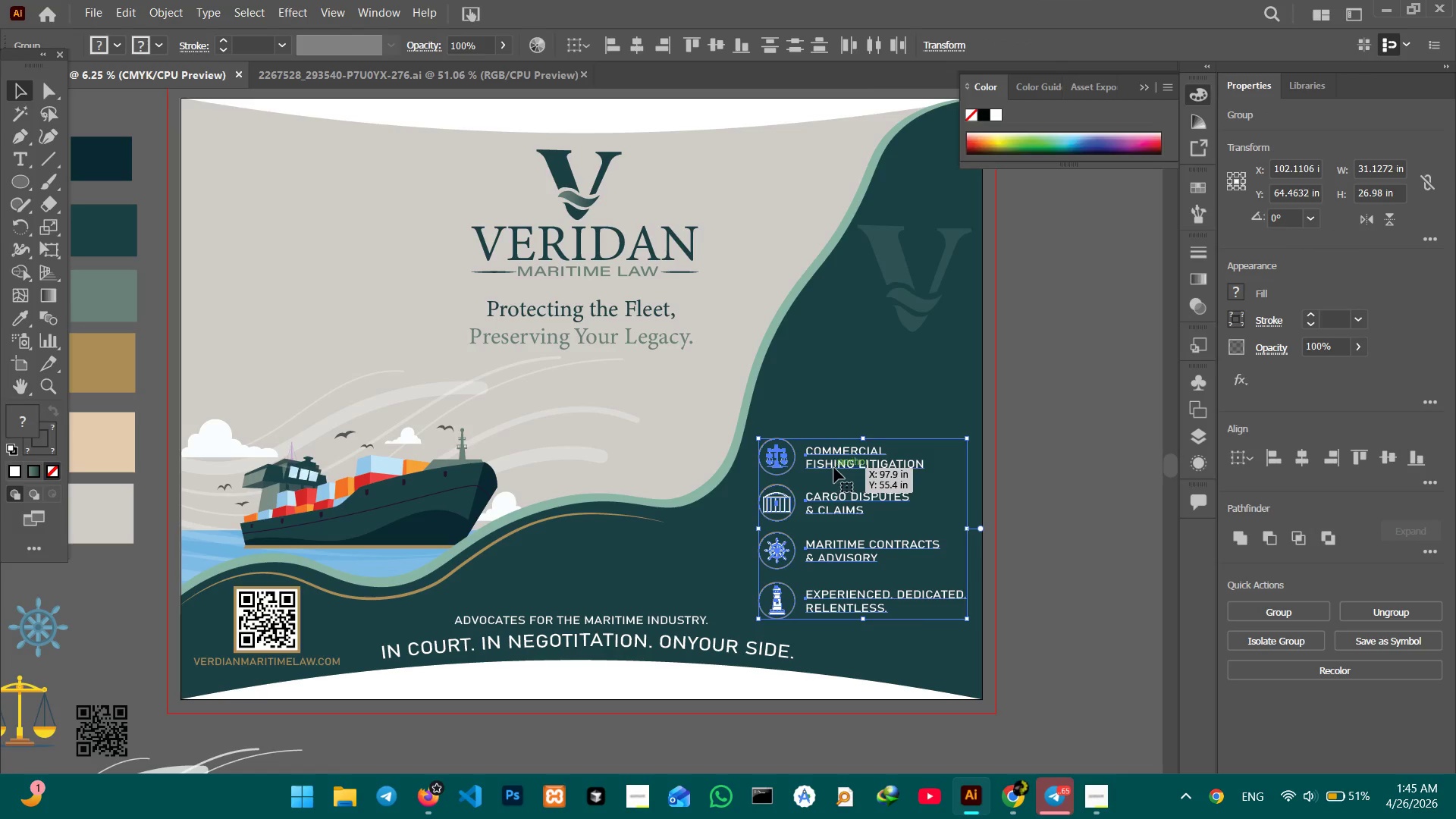 
hold_key(key=ShiftLeft, duration=1.53)
left_click_drag(start_coordinate=[867, 441], to_coordinate=[867, 452])
 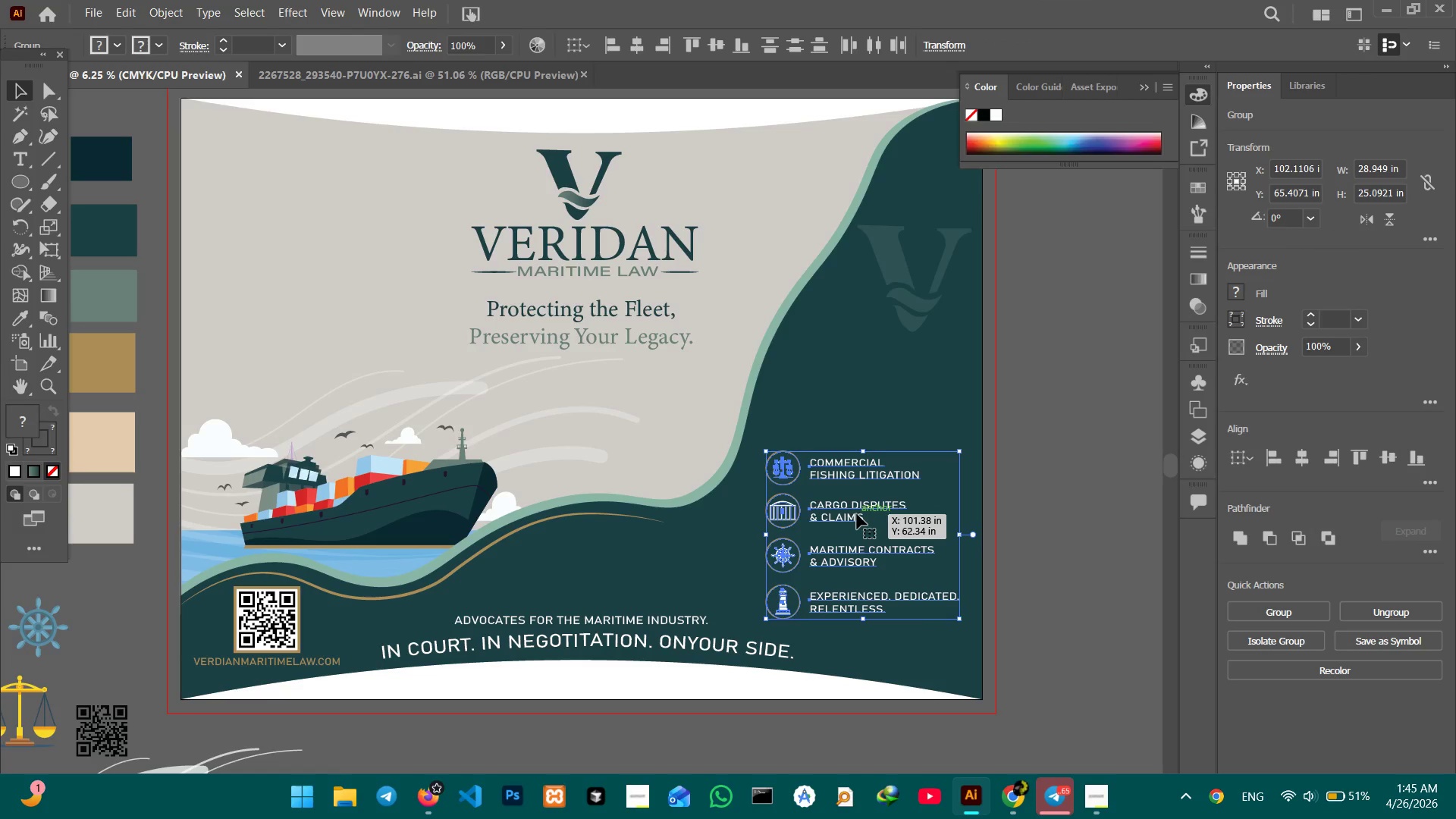 
left_click_drag(start_coordinate=[859, 507], to_coordinate=[863, 454])
 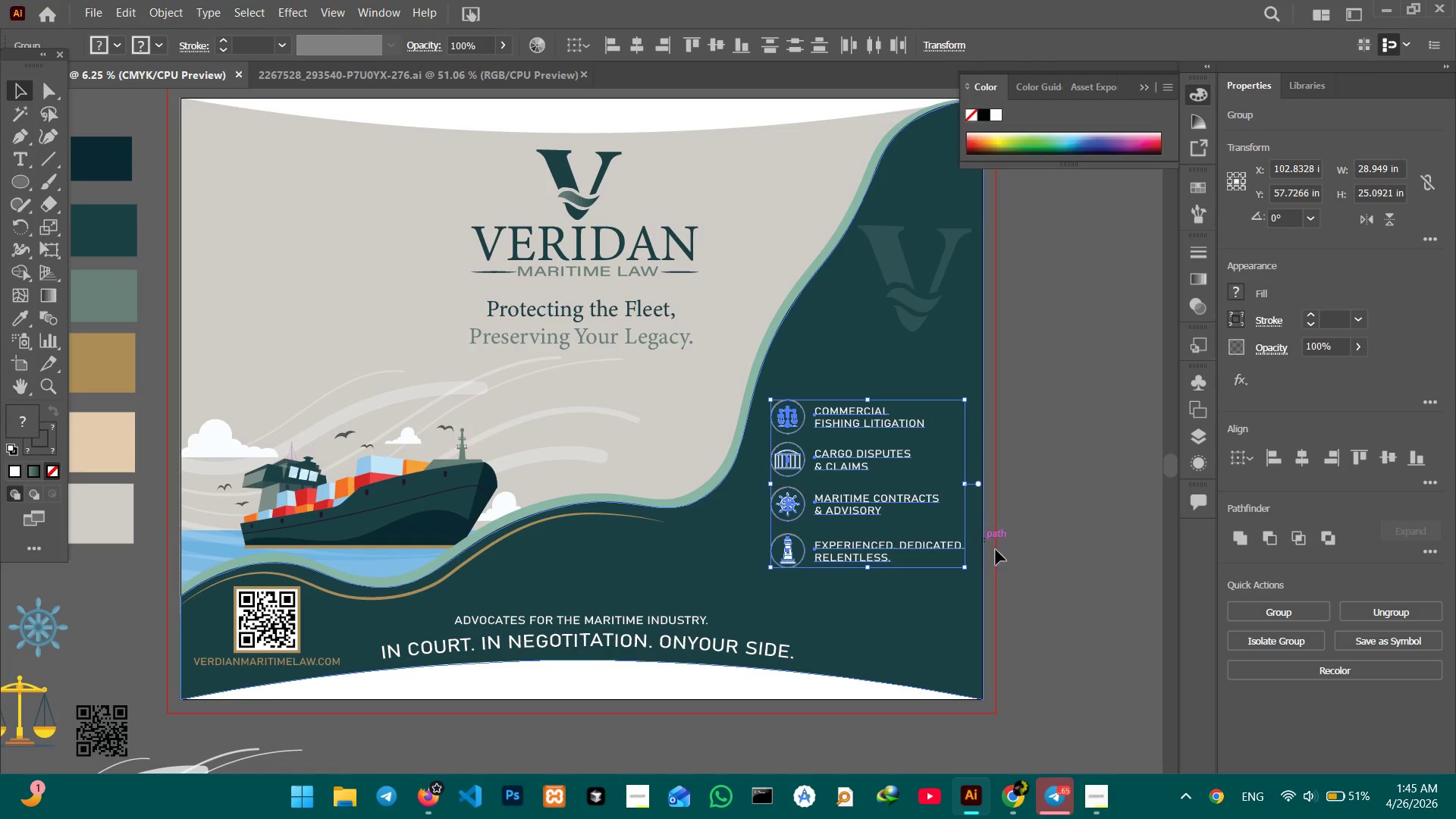 
left_click([1032, 568])
 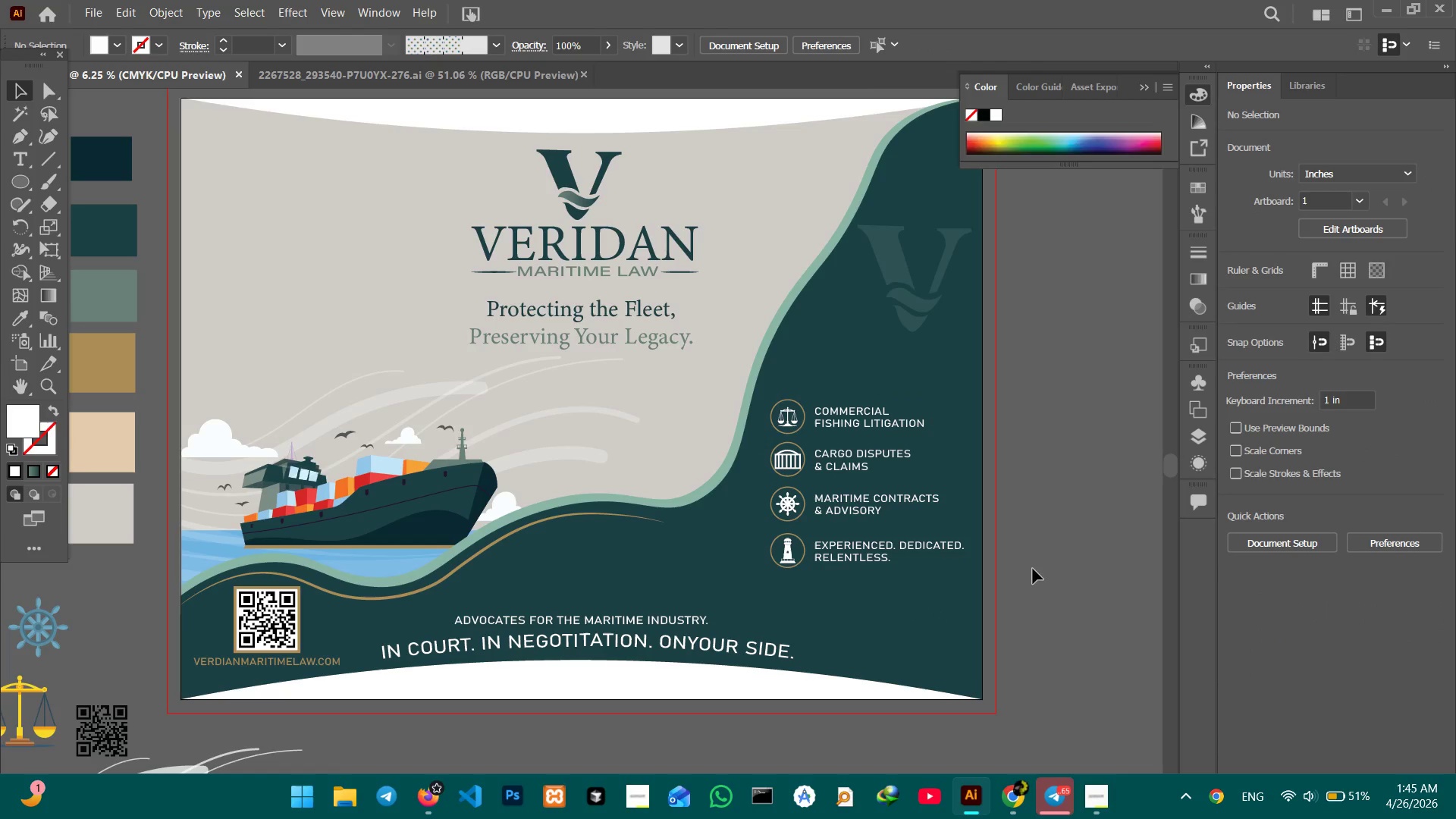 
hold_key(key=Space, duration=1.08)
 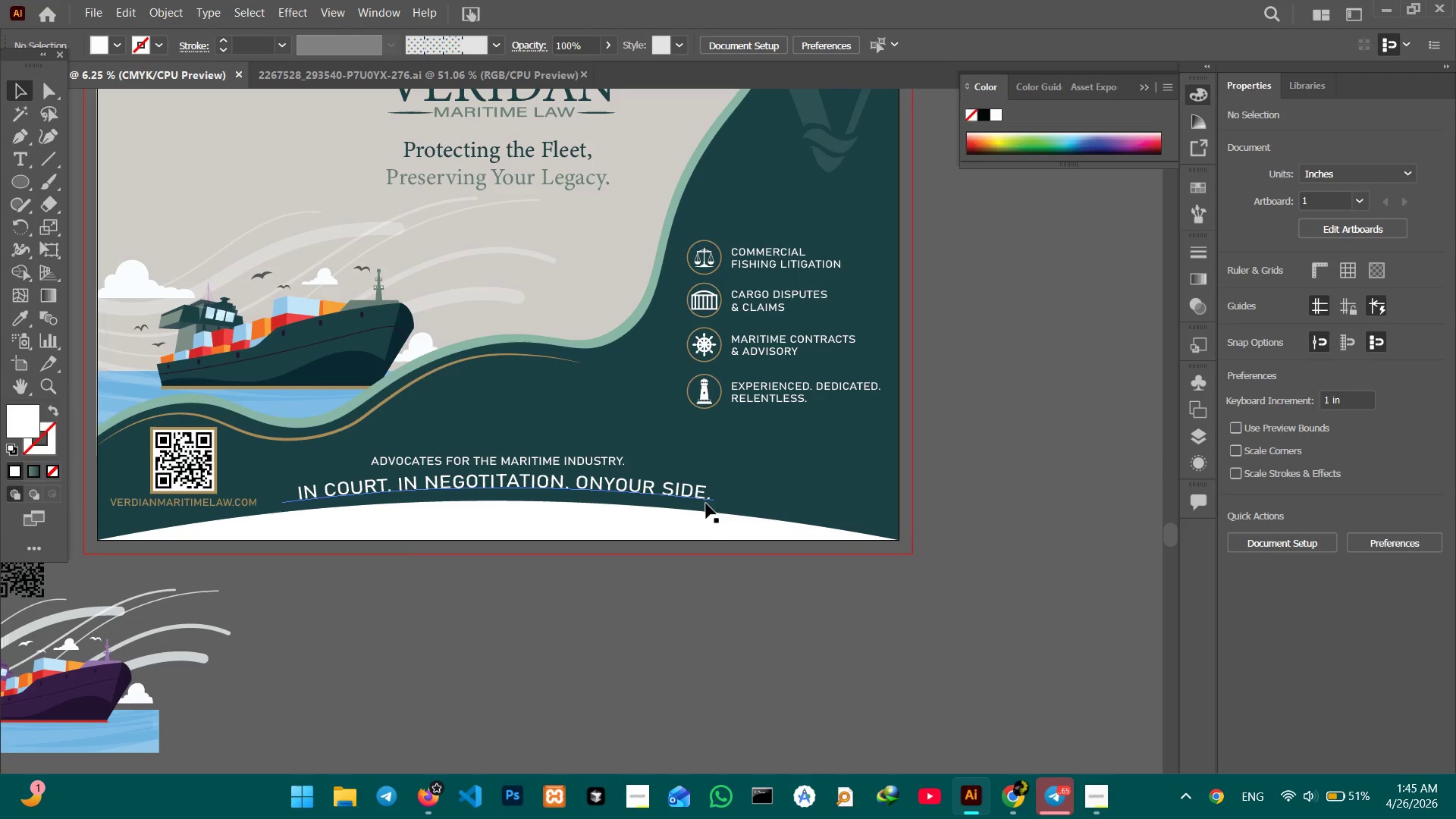 
left_click_drag(start_coordinate=[1045, 639], to_coordinate=[962, 479])
 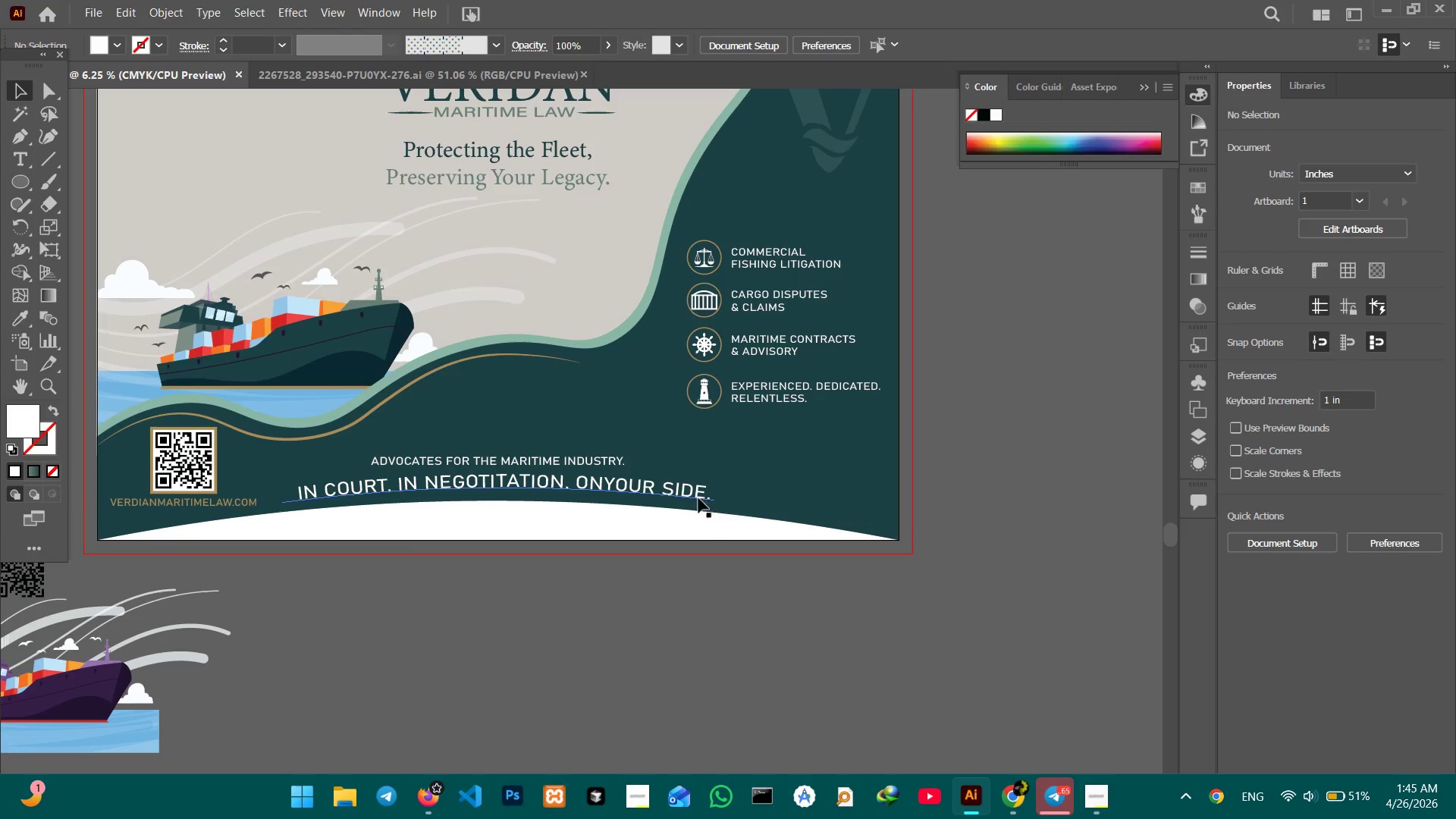 
left_click([670, 494])
 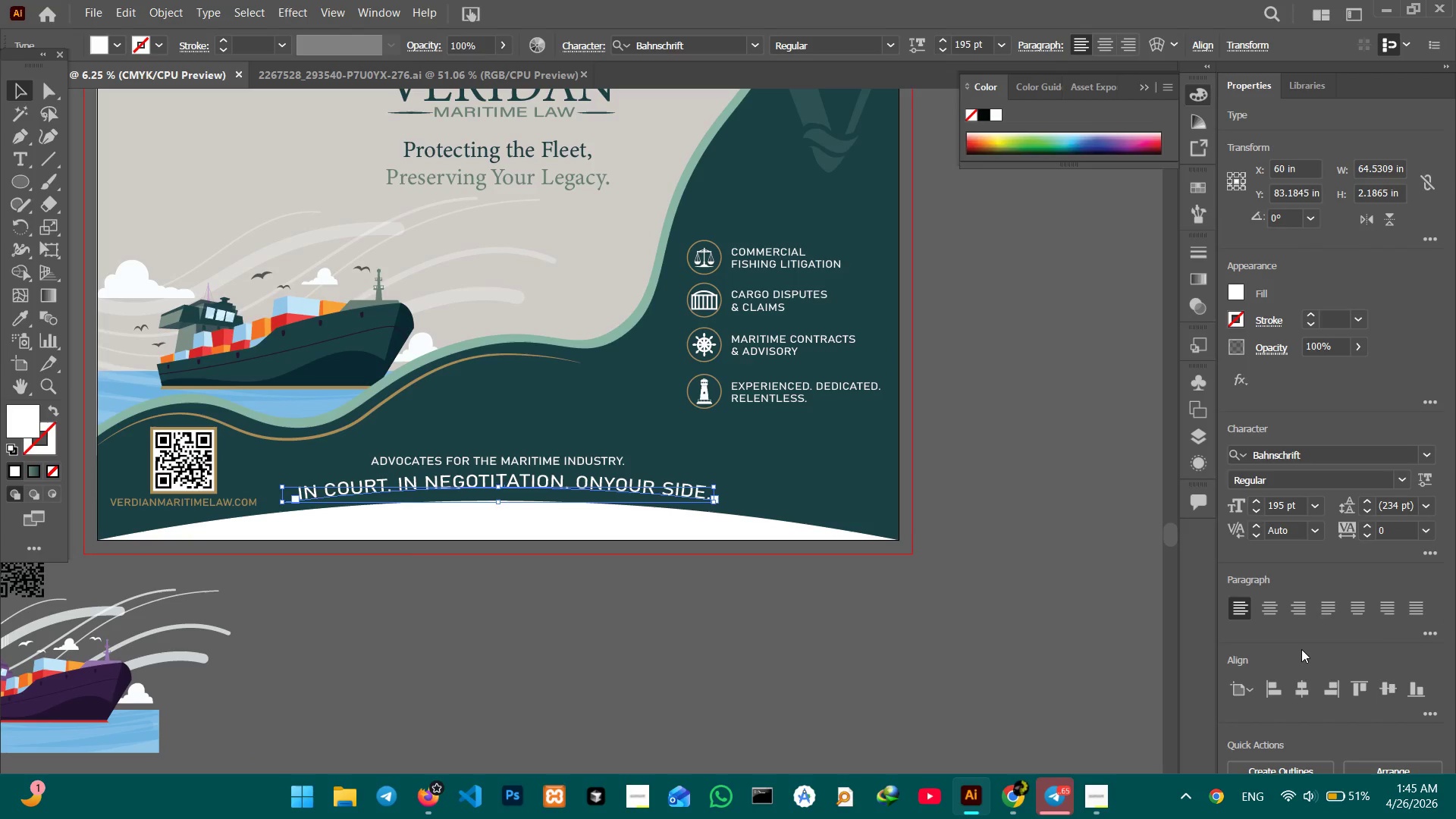 
left_click([1307, 695])
 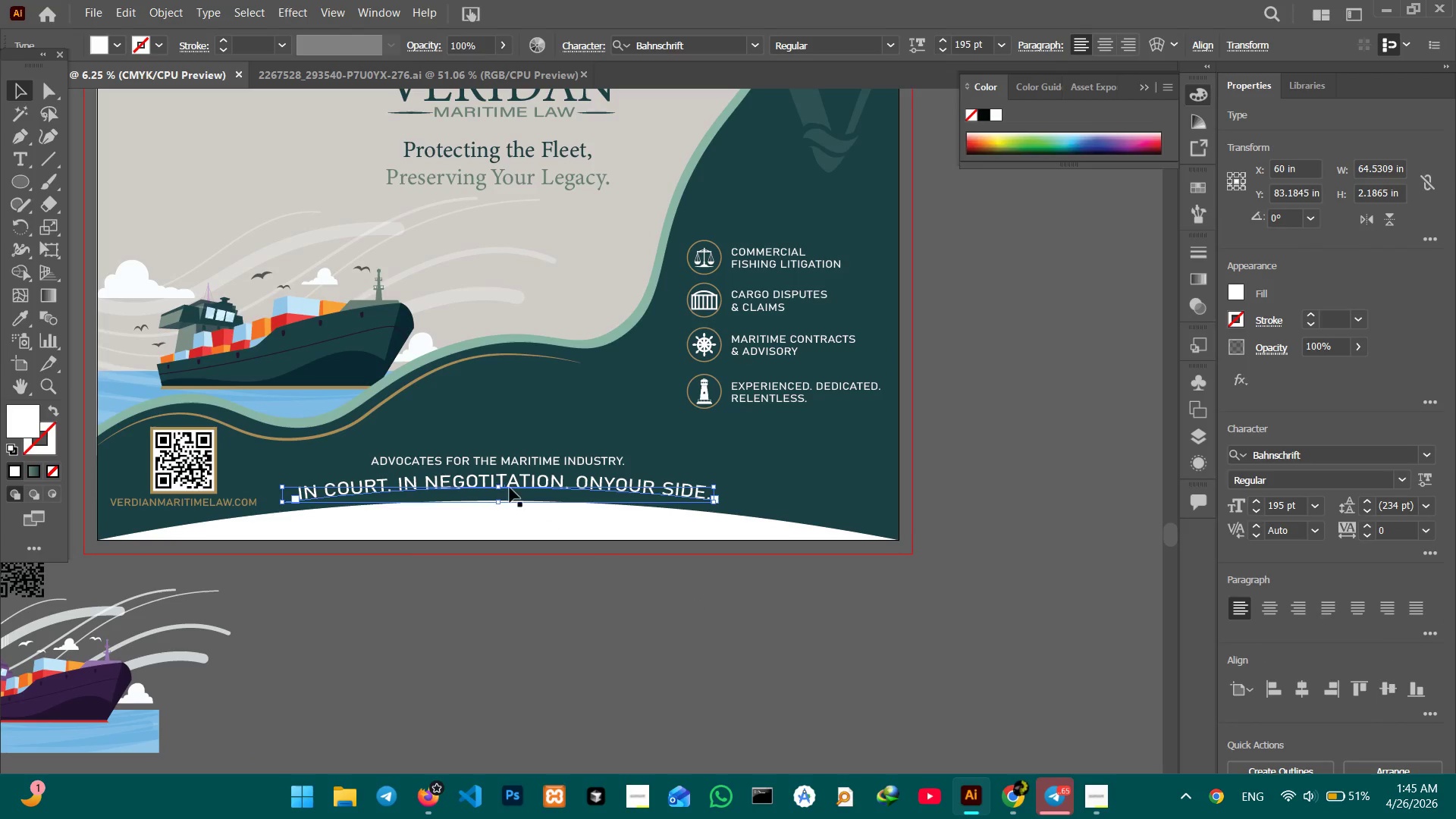 
hold_key(key=ShiftLeft, duration=0.92)
left_click([526, 460])
 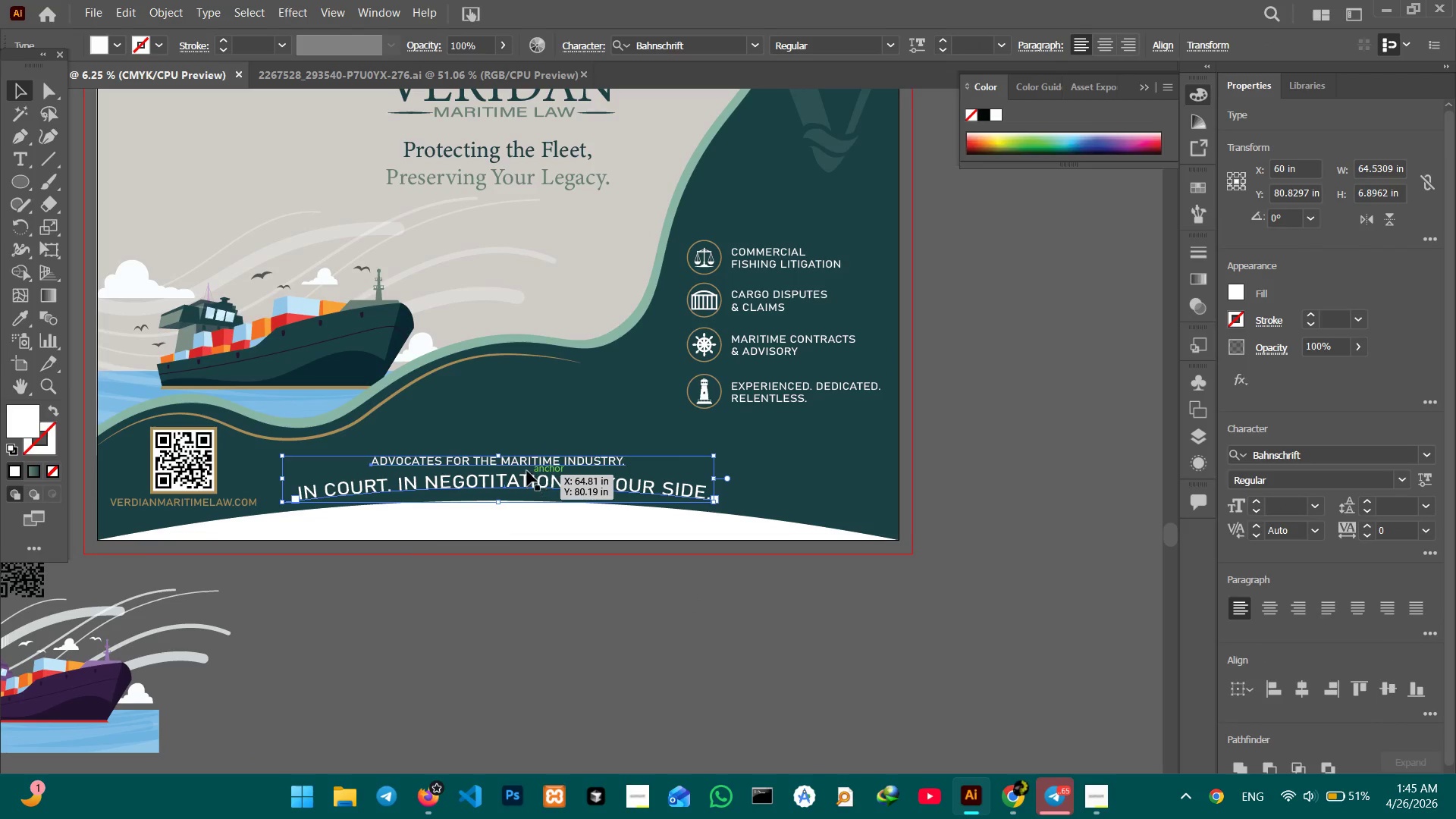 
left_click([1020, 548])
 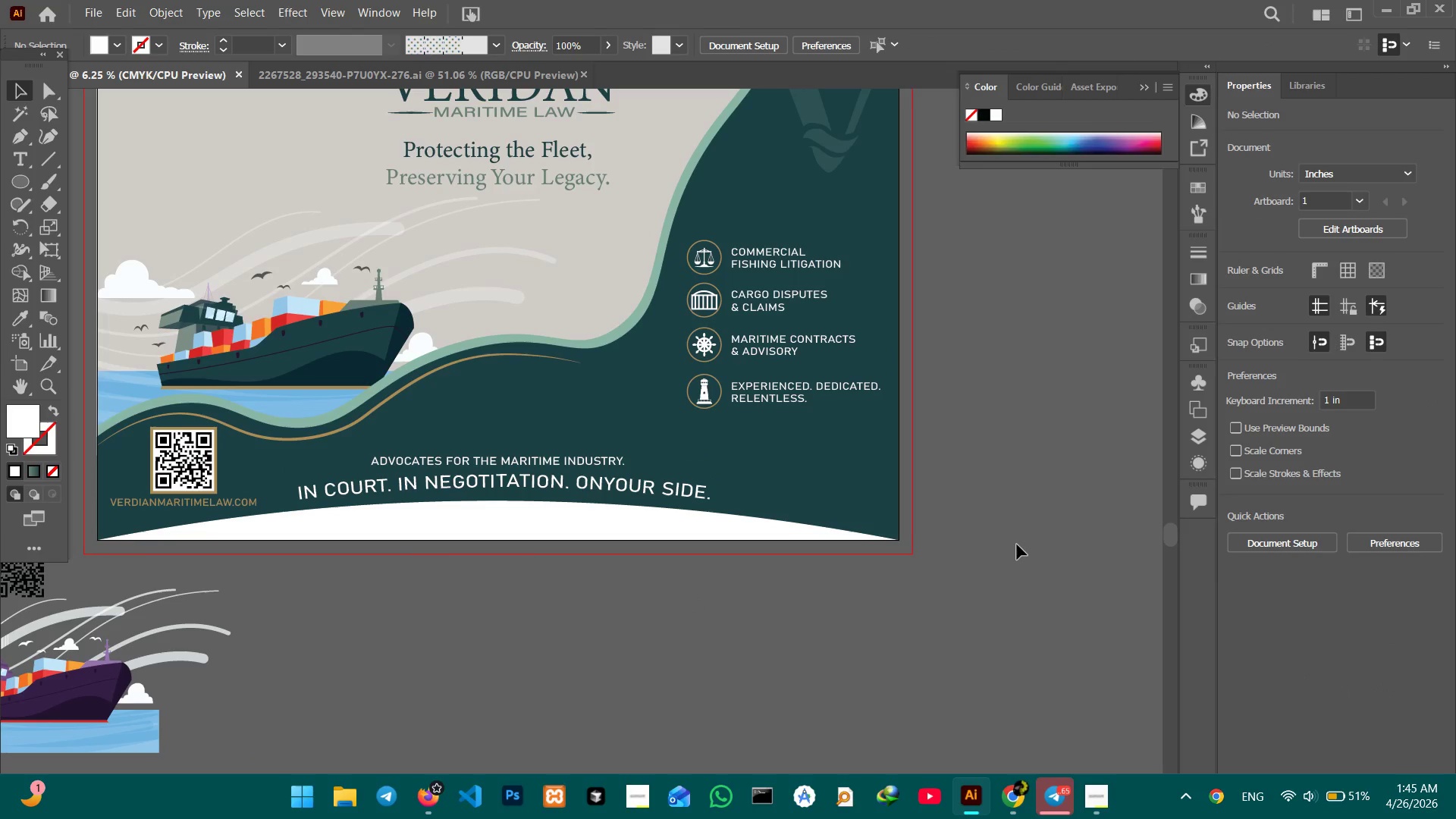 
wait(12.8)
 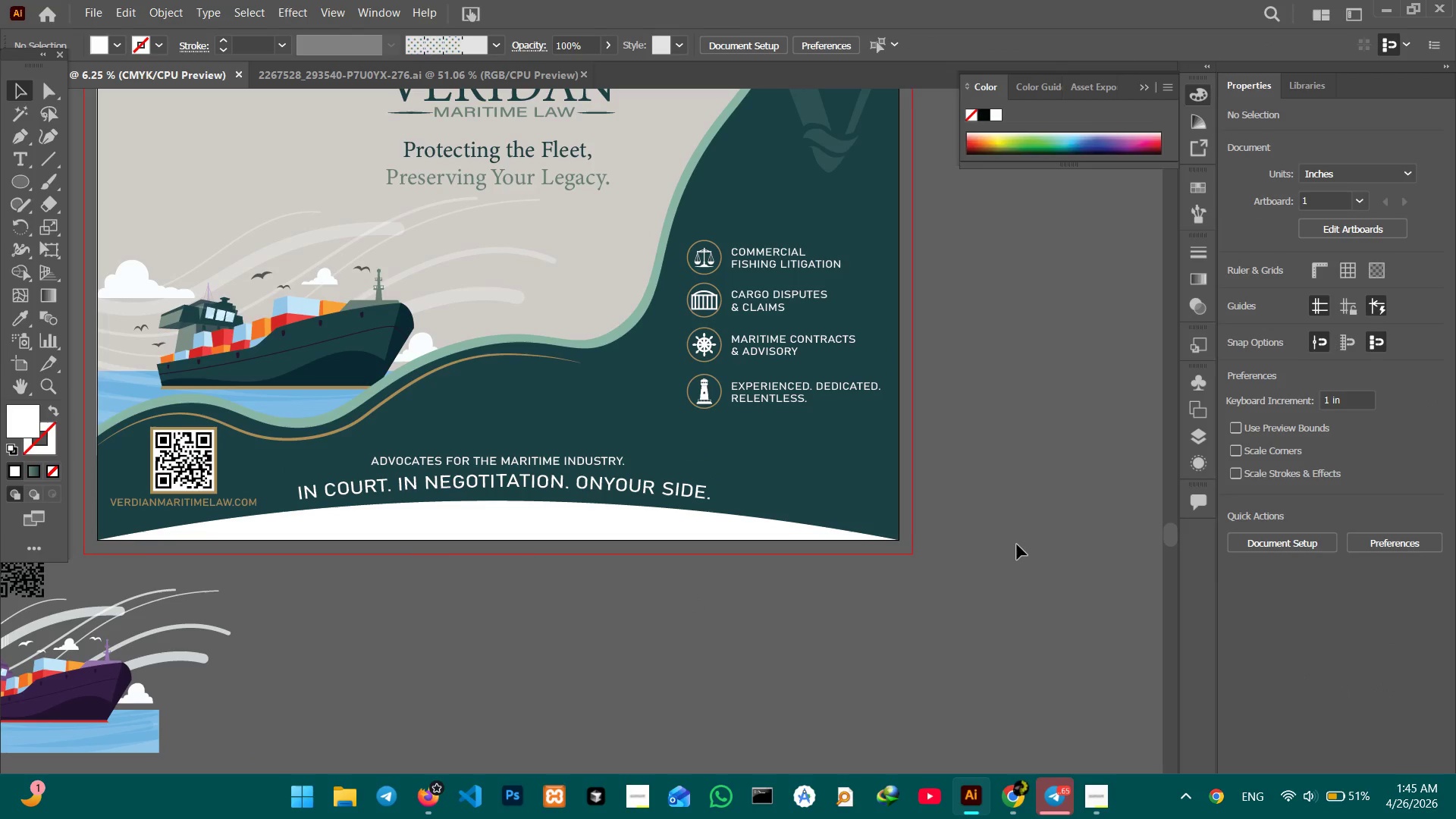 
left_click([1090, 799])